 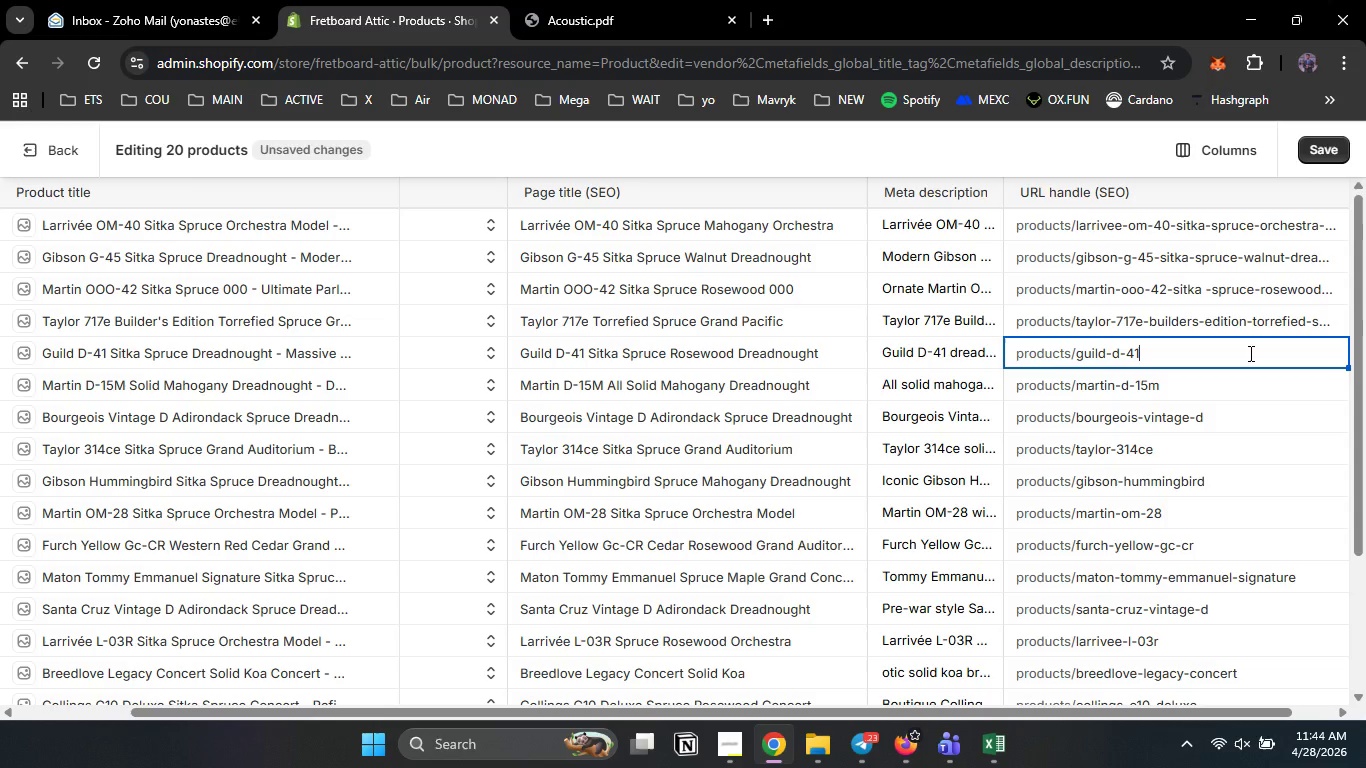 
left_click([1249, 353])
 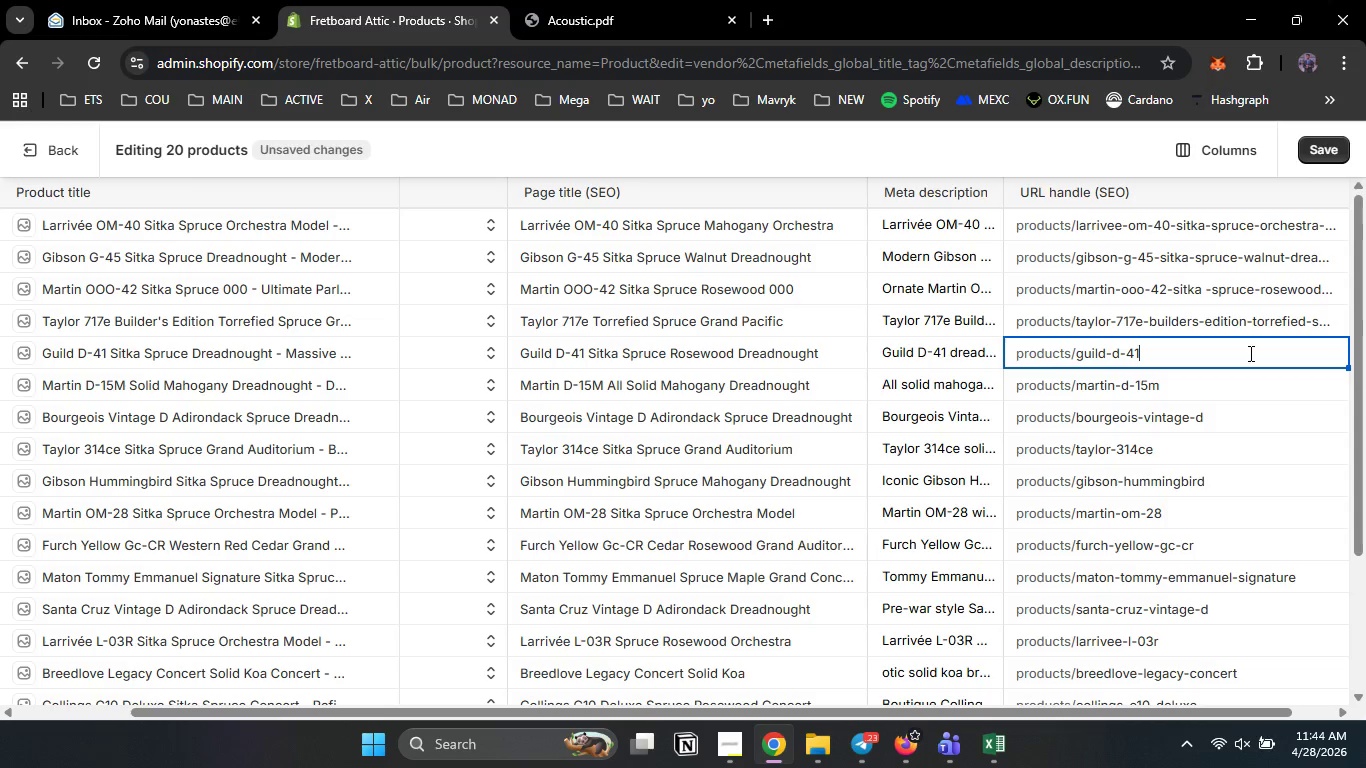 
wait(6.03)
 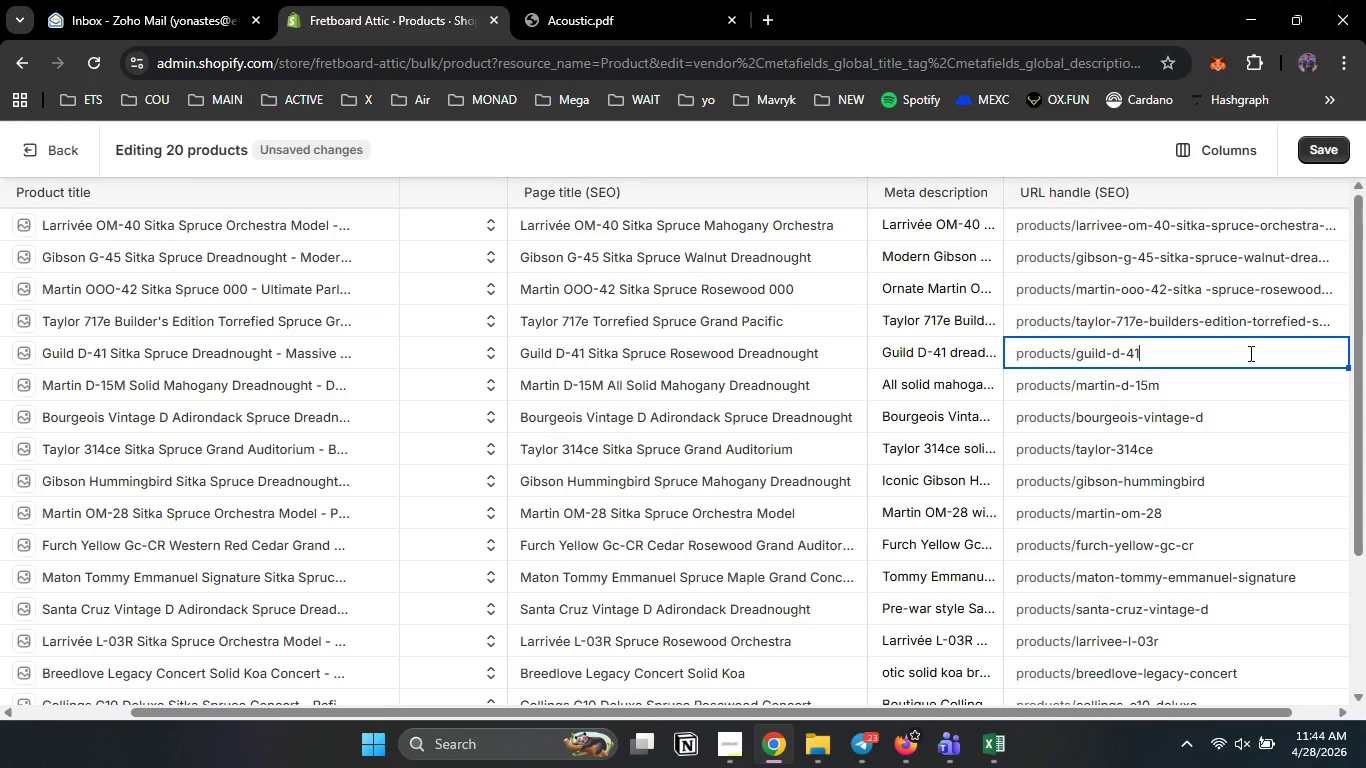 
type(-sitka )
key(Backspace)
type(-spruce-dreadnought)
 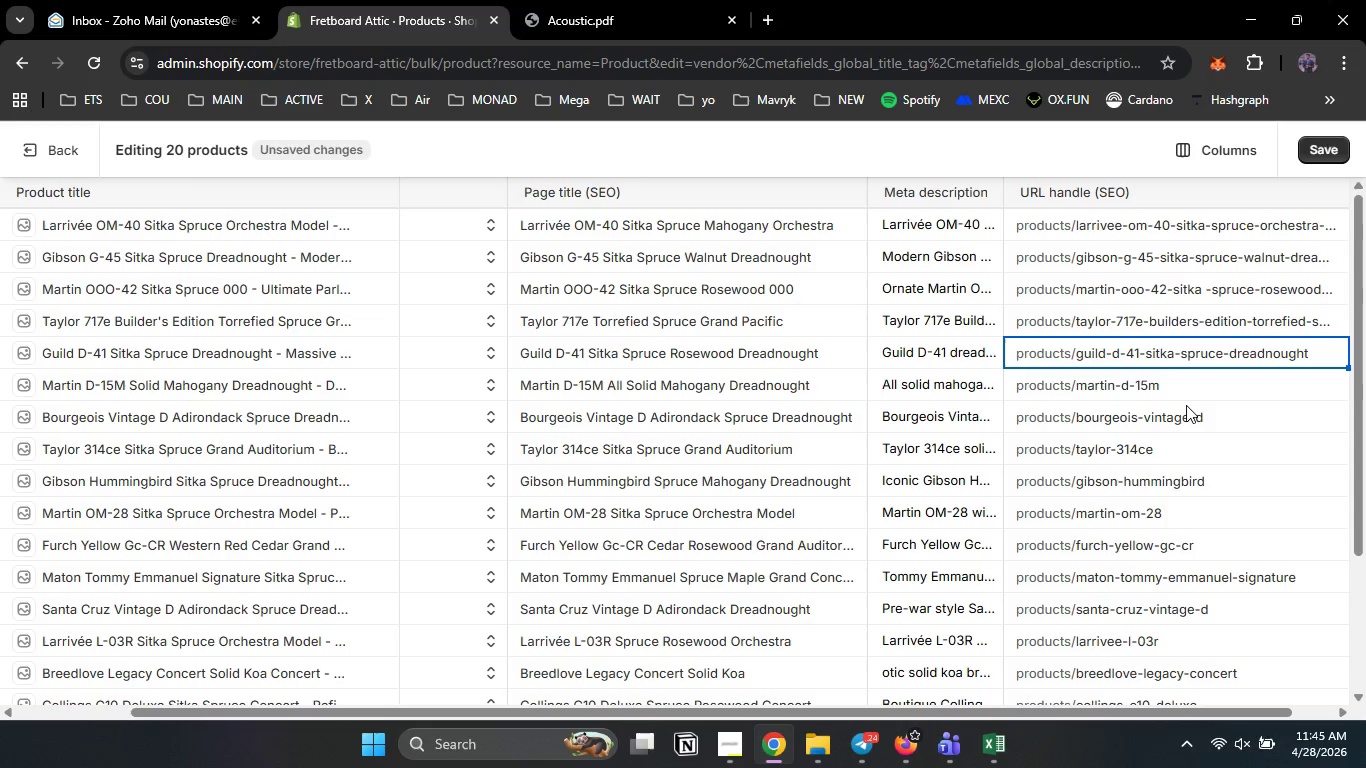 
left_click([1184, 405])
 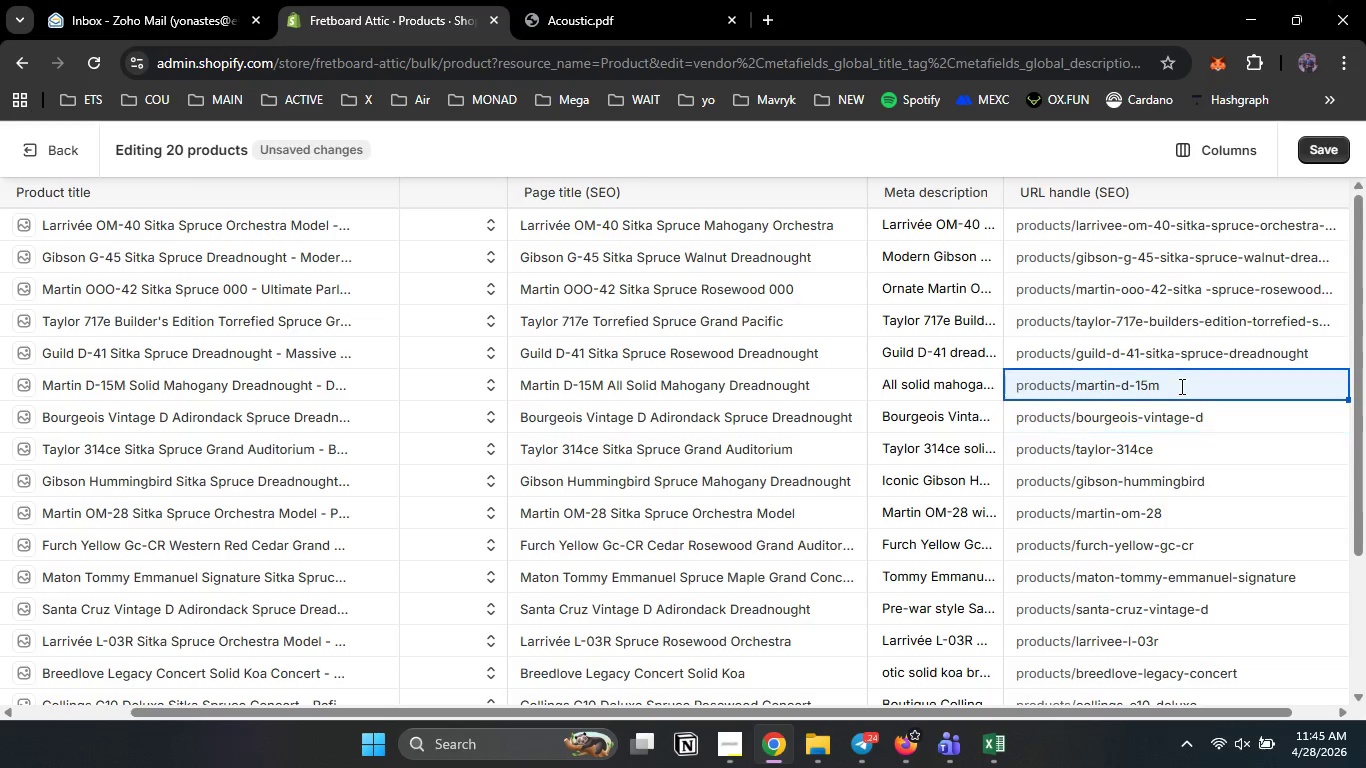 
double_click([1180, 386])
 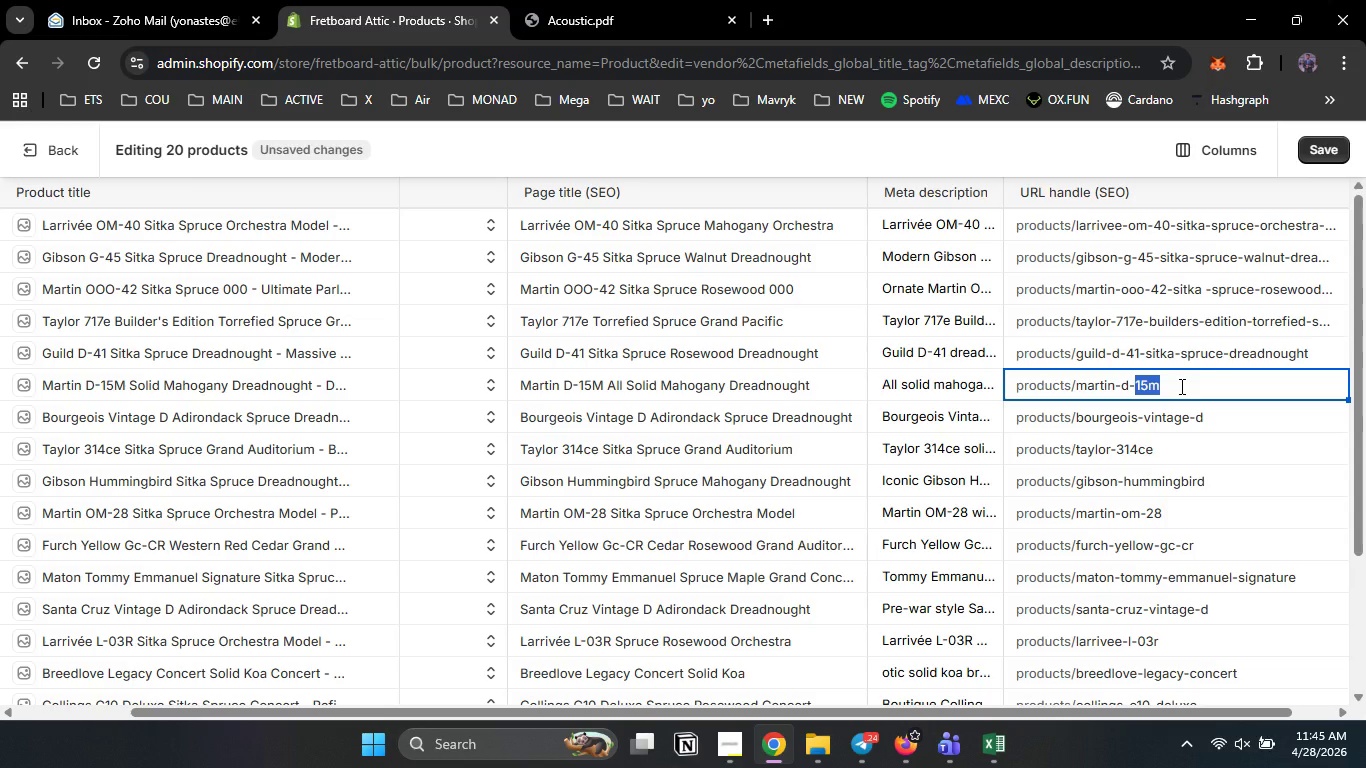 
key(ArrowRight)
 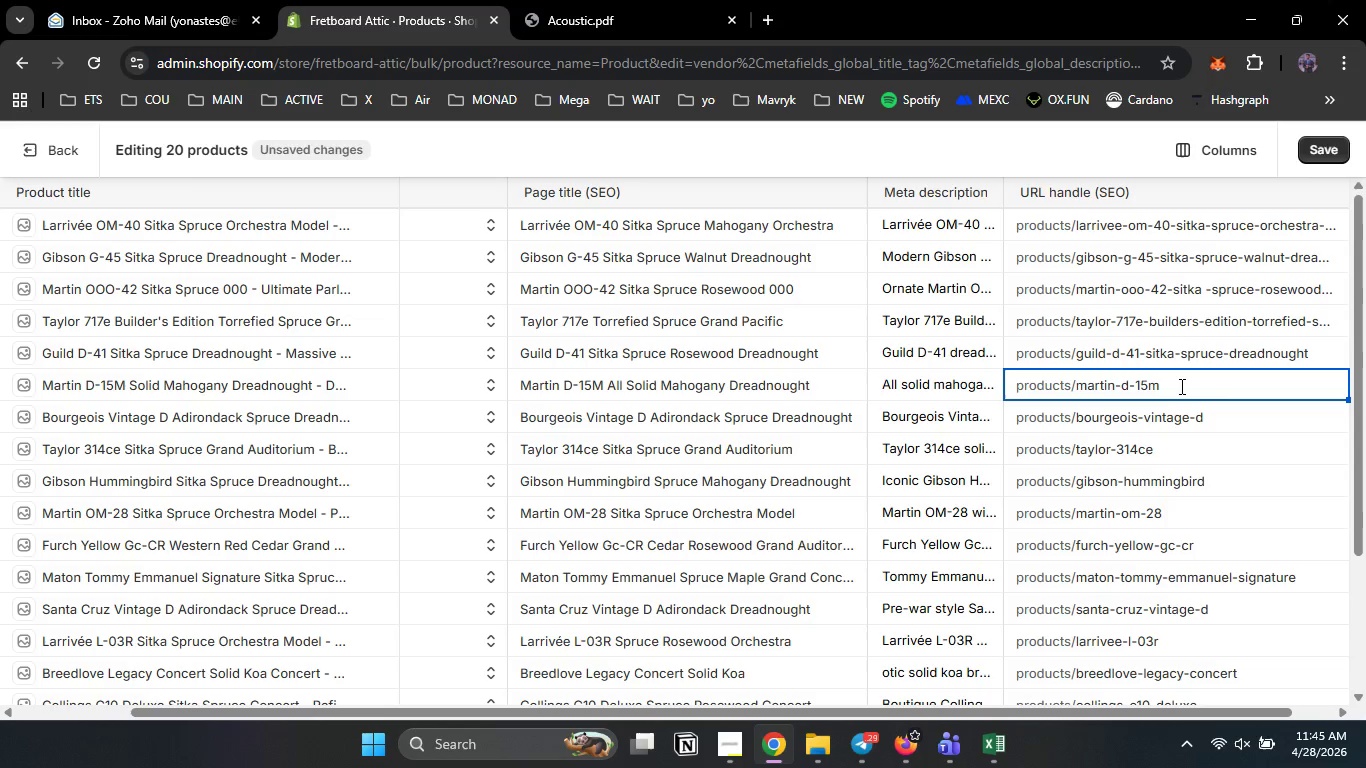 
type(-solid- mah)
key(Backspace)
key(Backspace)
key(Backspace)
key(Backspace)
type(mahogany-dreadnought)
 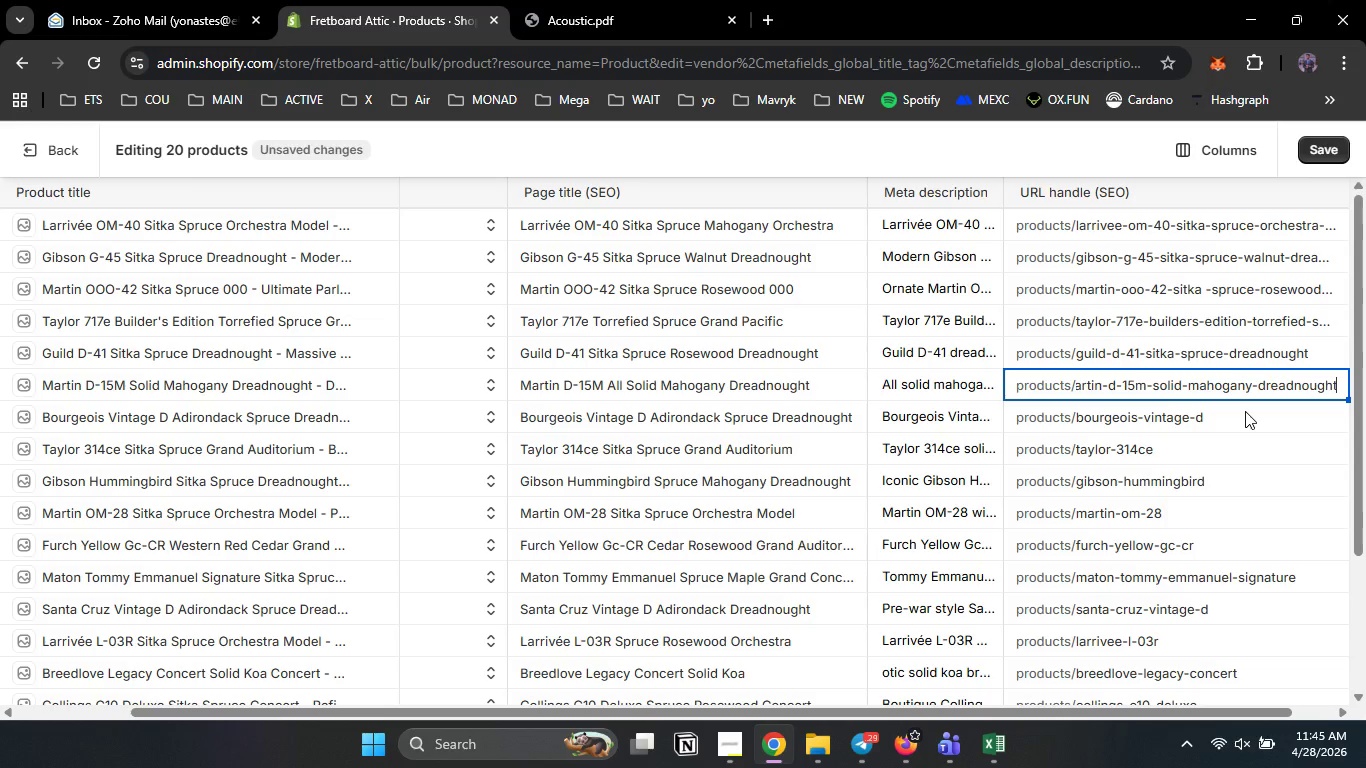 
double_click([1245, 411])
 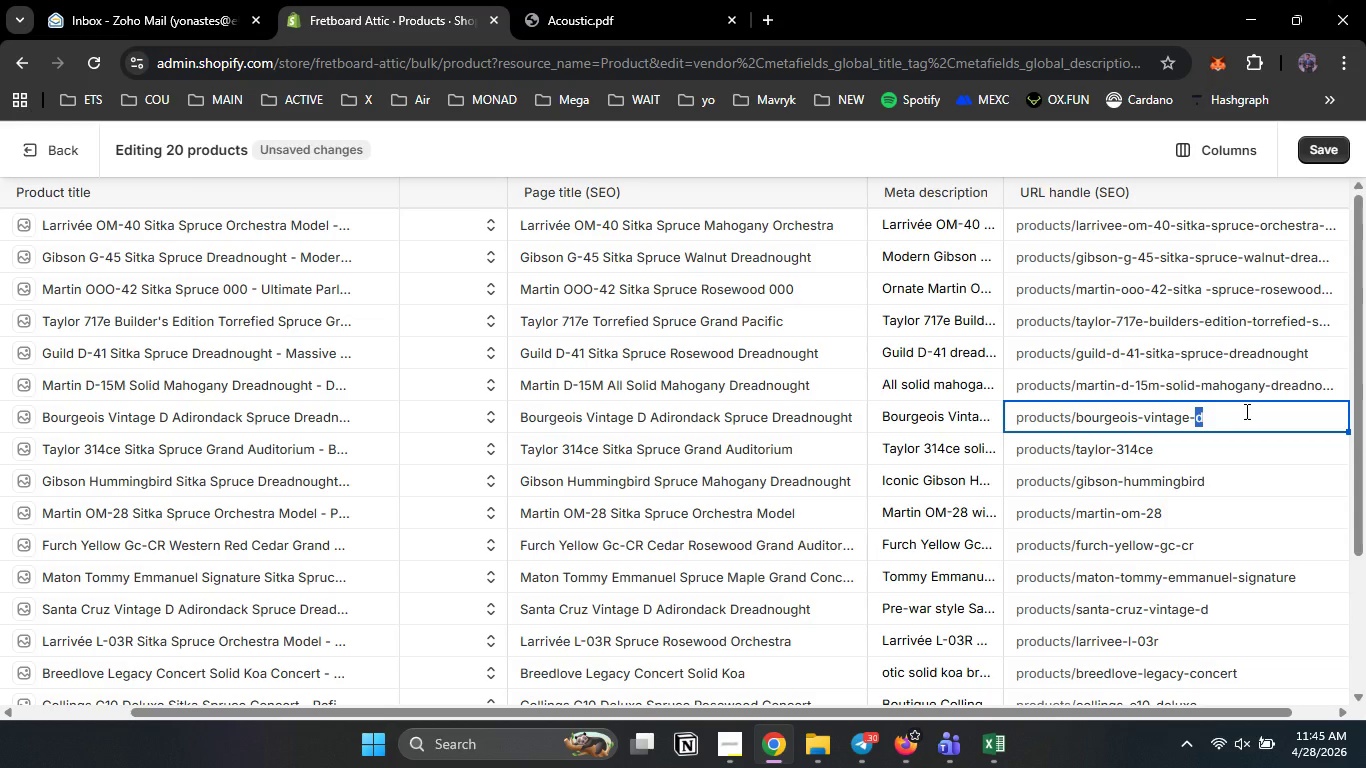 
key(ArrowRight)
 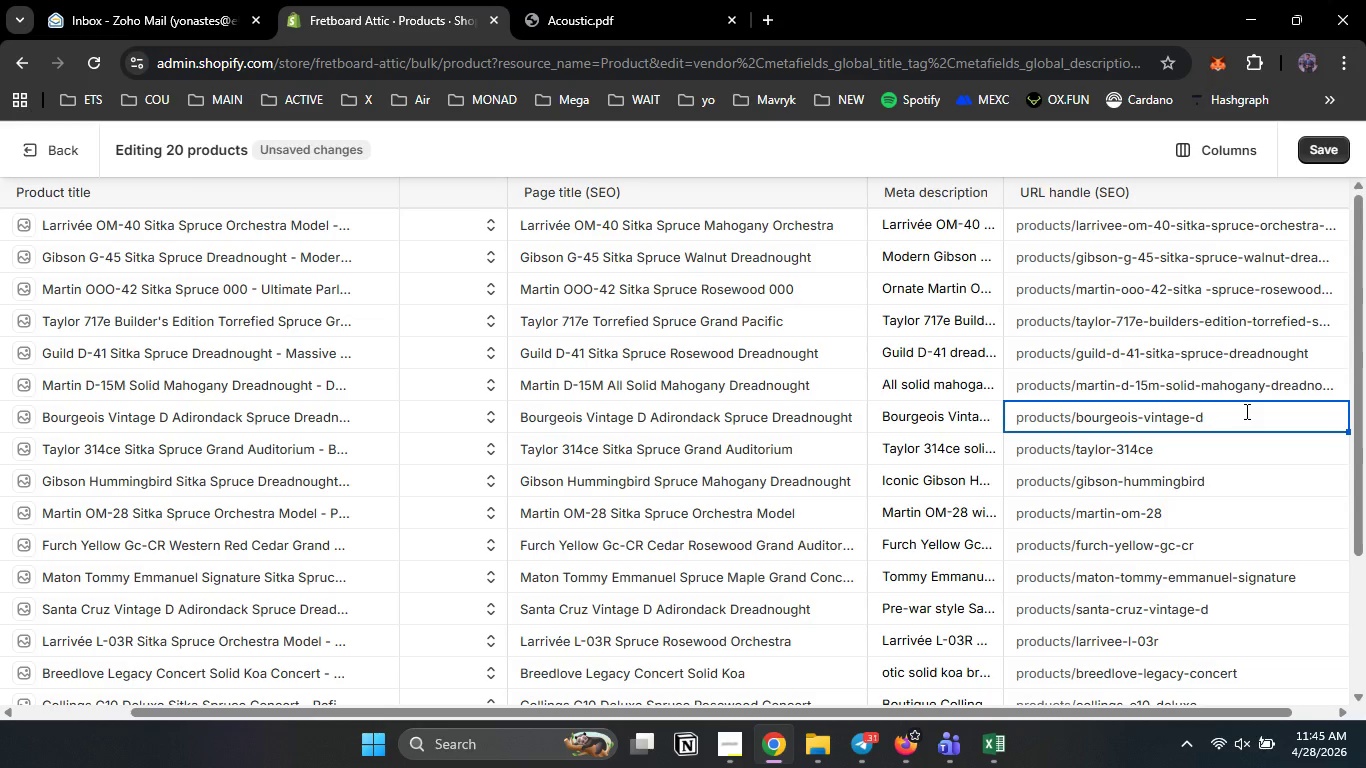 
wait(8.52)
 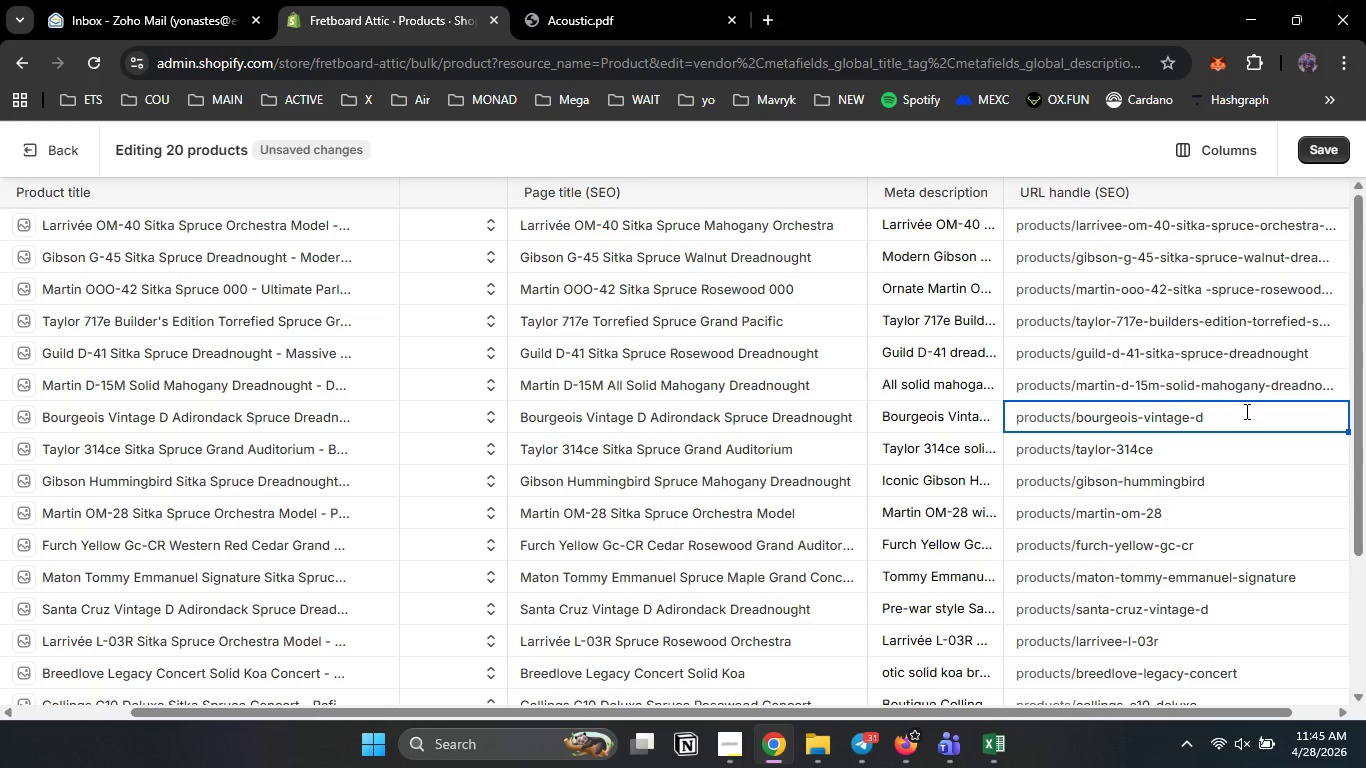 
type(-adir)
 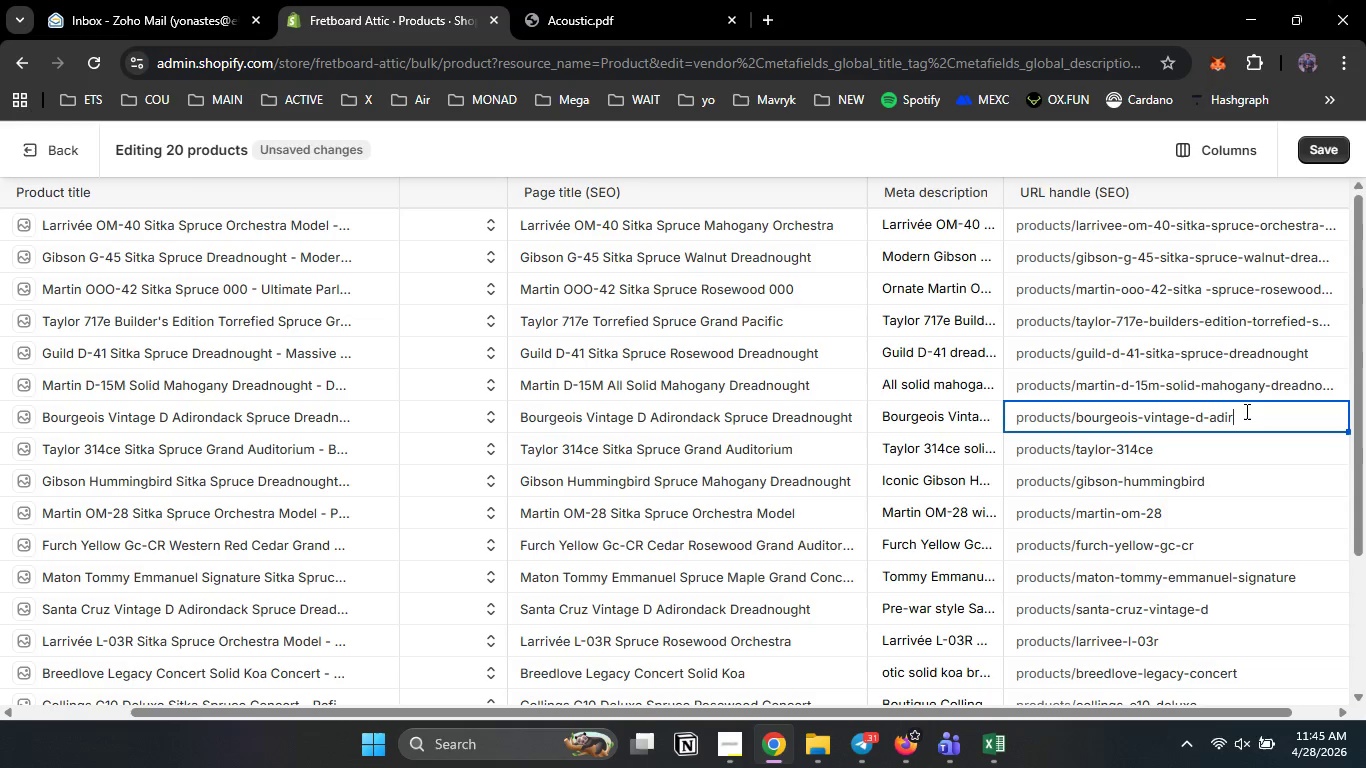 
type(ondack-spruce-dreasnought)
 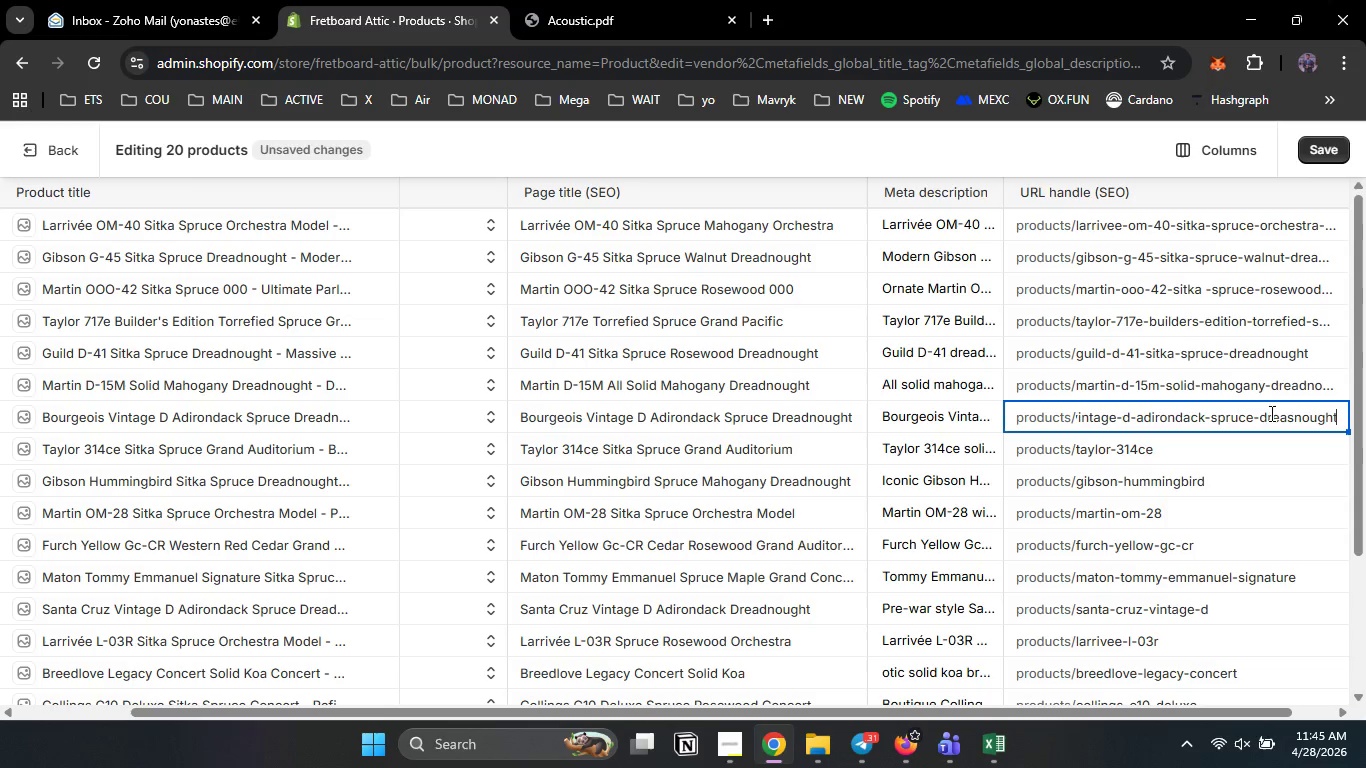 
left_click([1293, 415])
 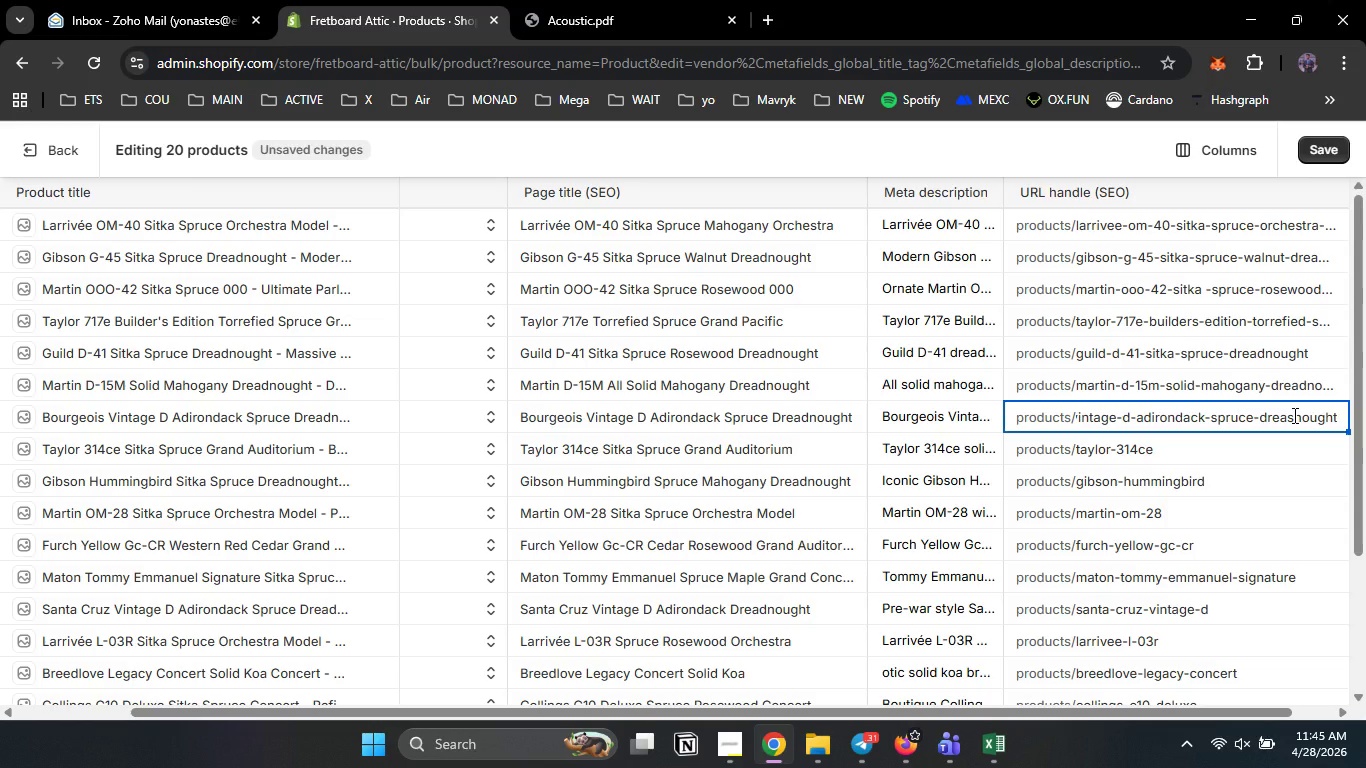 
key(D)
 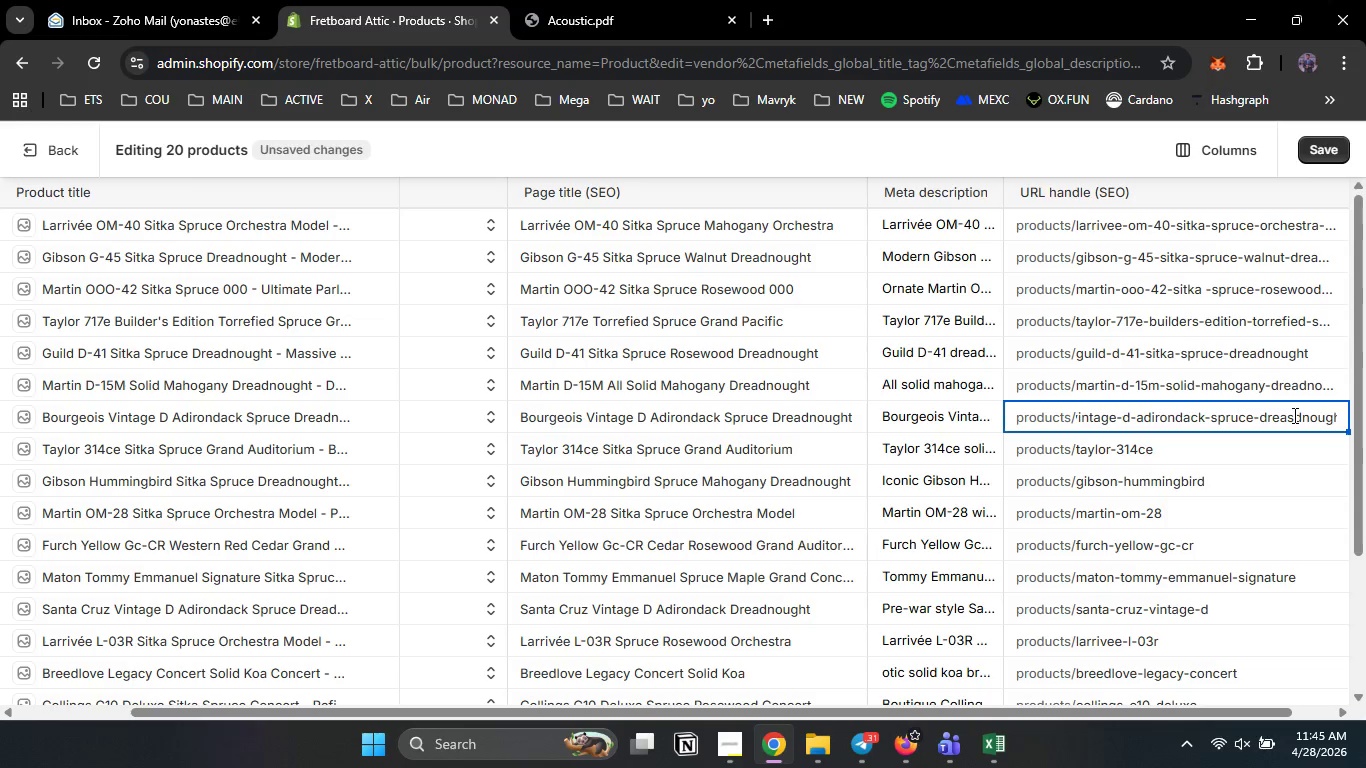 
key(Backspace)
 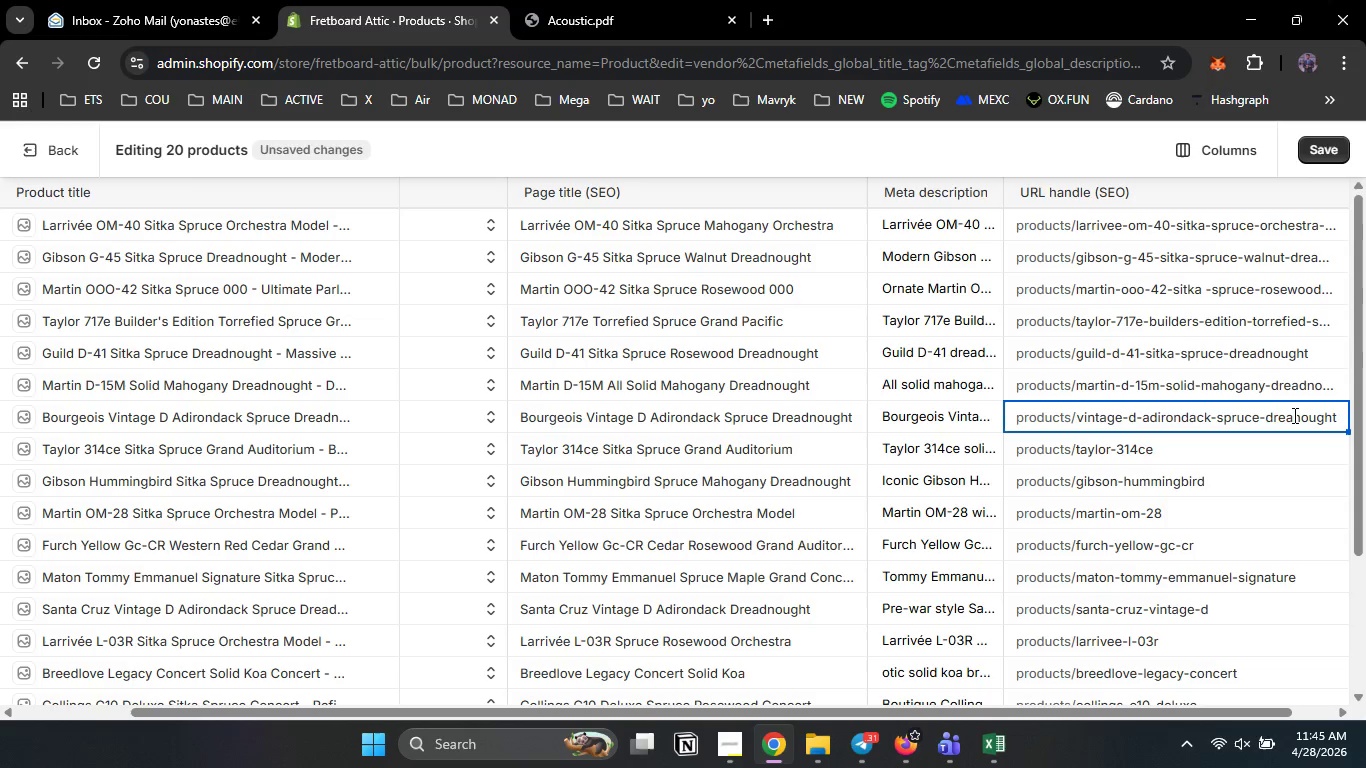 
key(Backspace)
 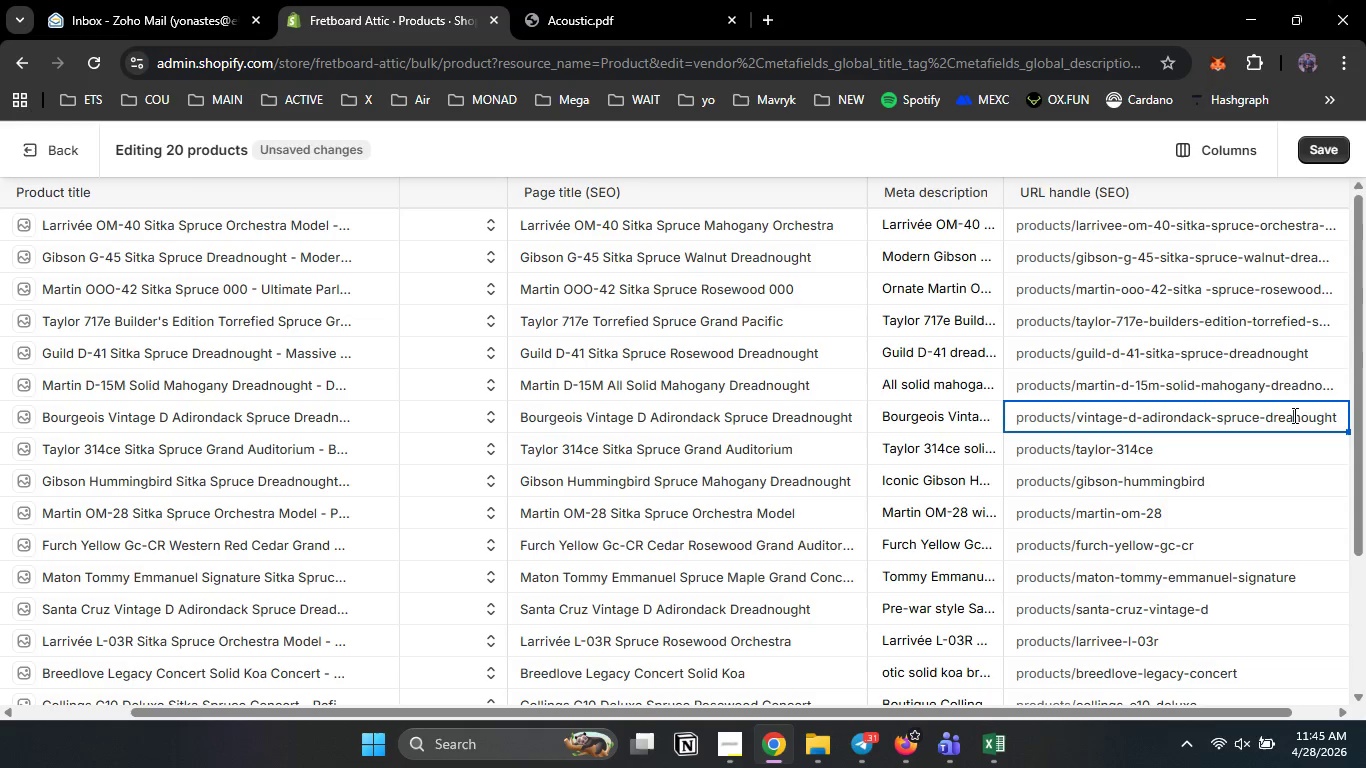 
key(D)
 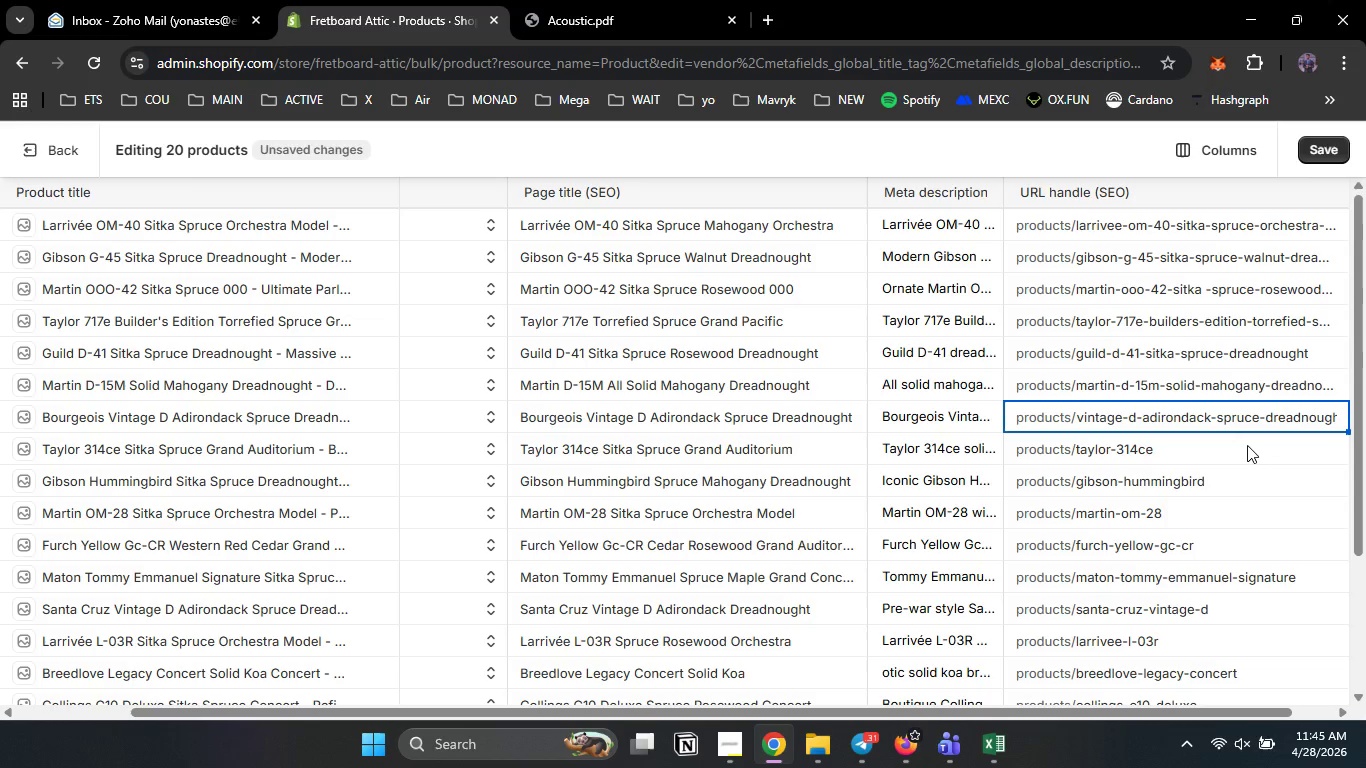 
double_click([1247, 445])
 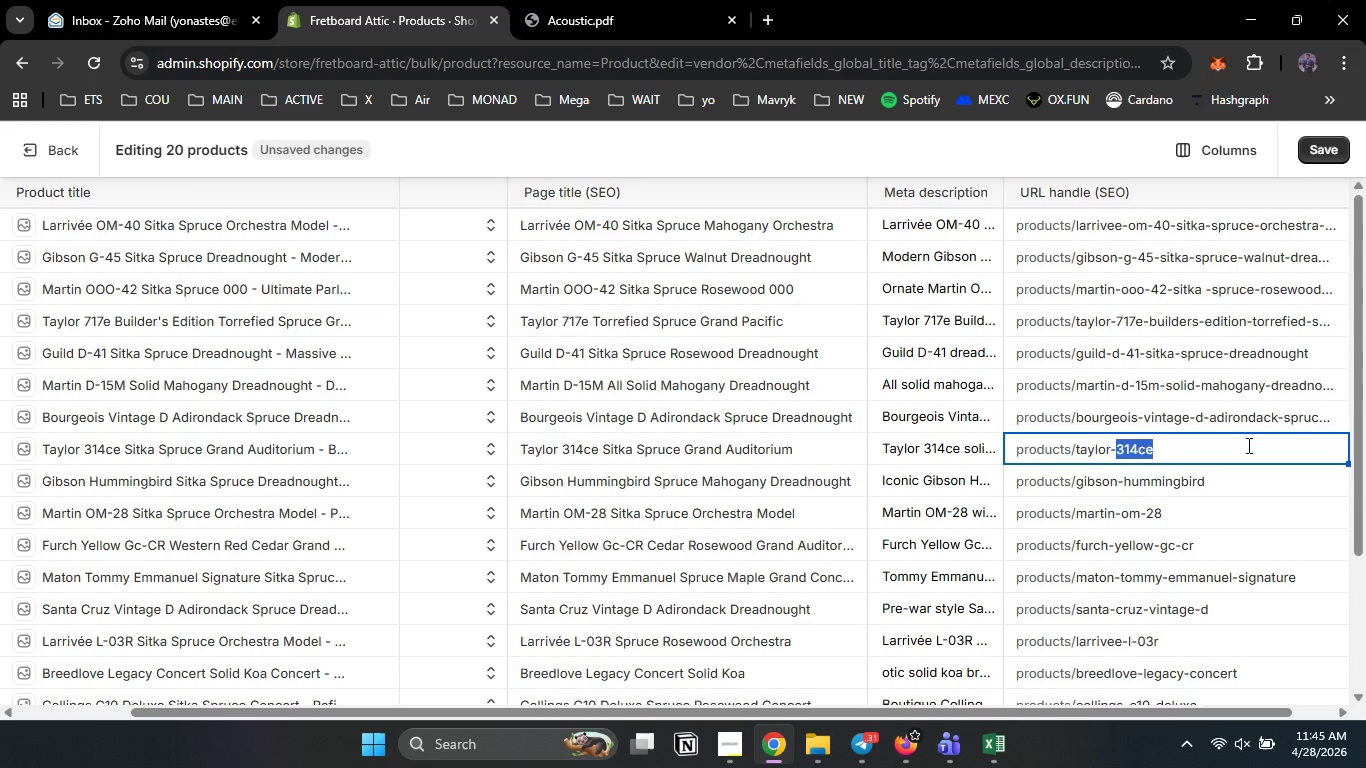 
key(ArrowRight)
 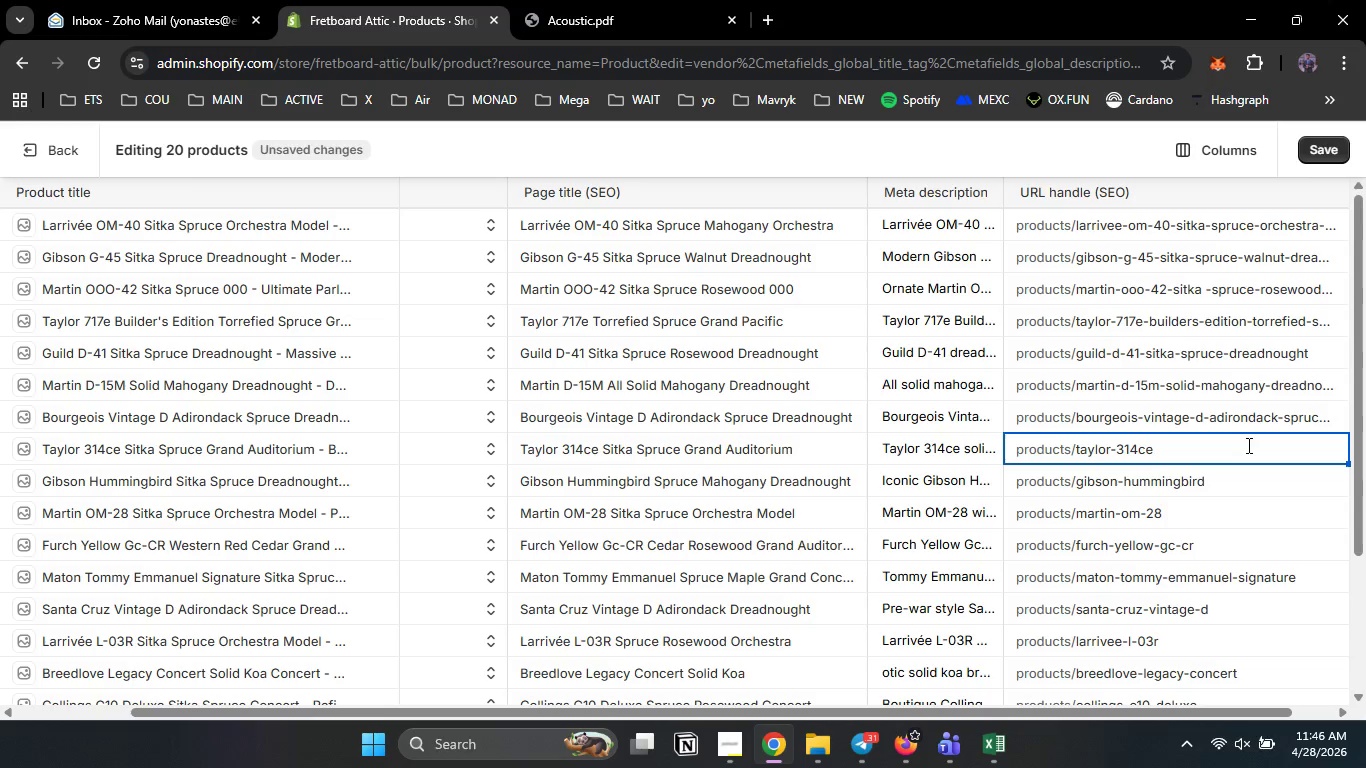 
type(-sitka-)
 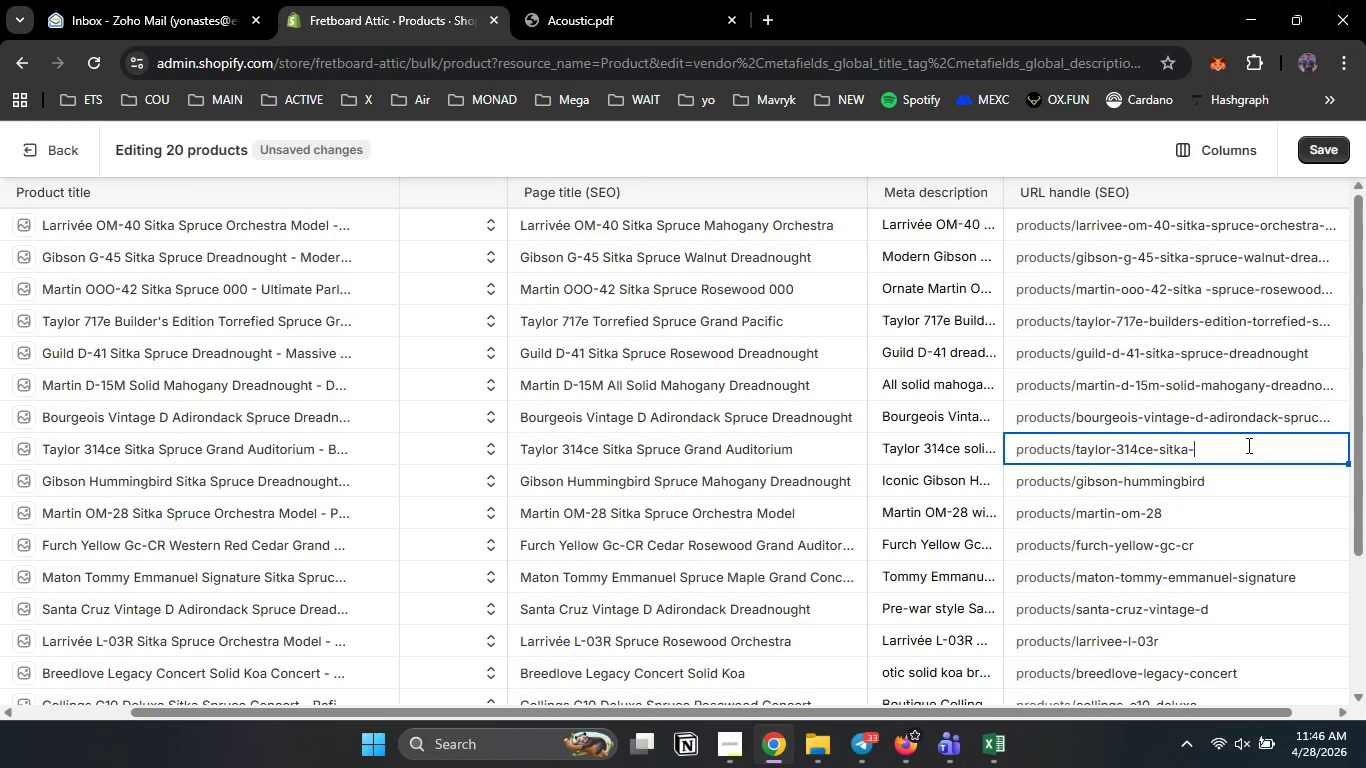 
type(spruce-grand )
key(Backspace)
type(-auditorium)
 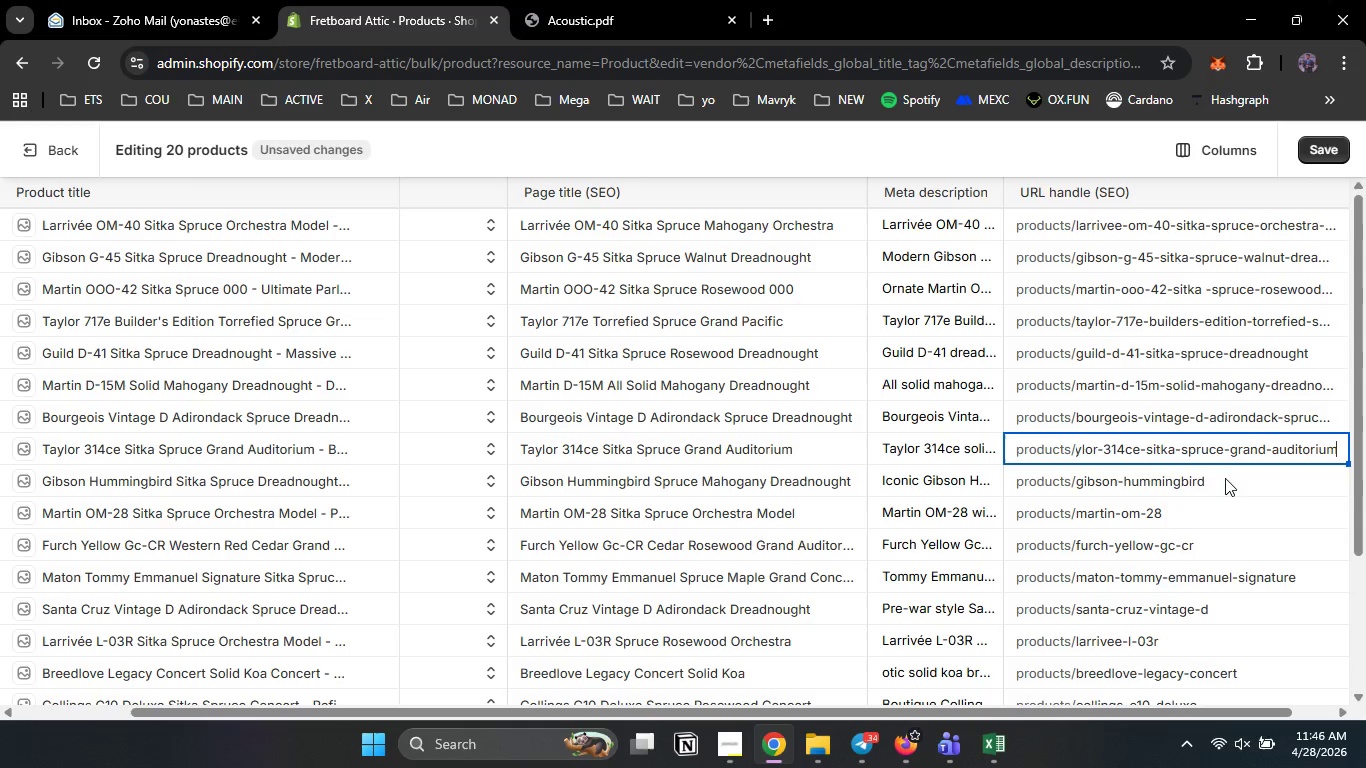 
double_click([1225, 473])
 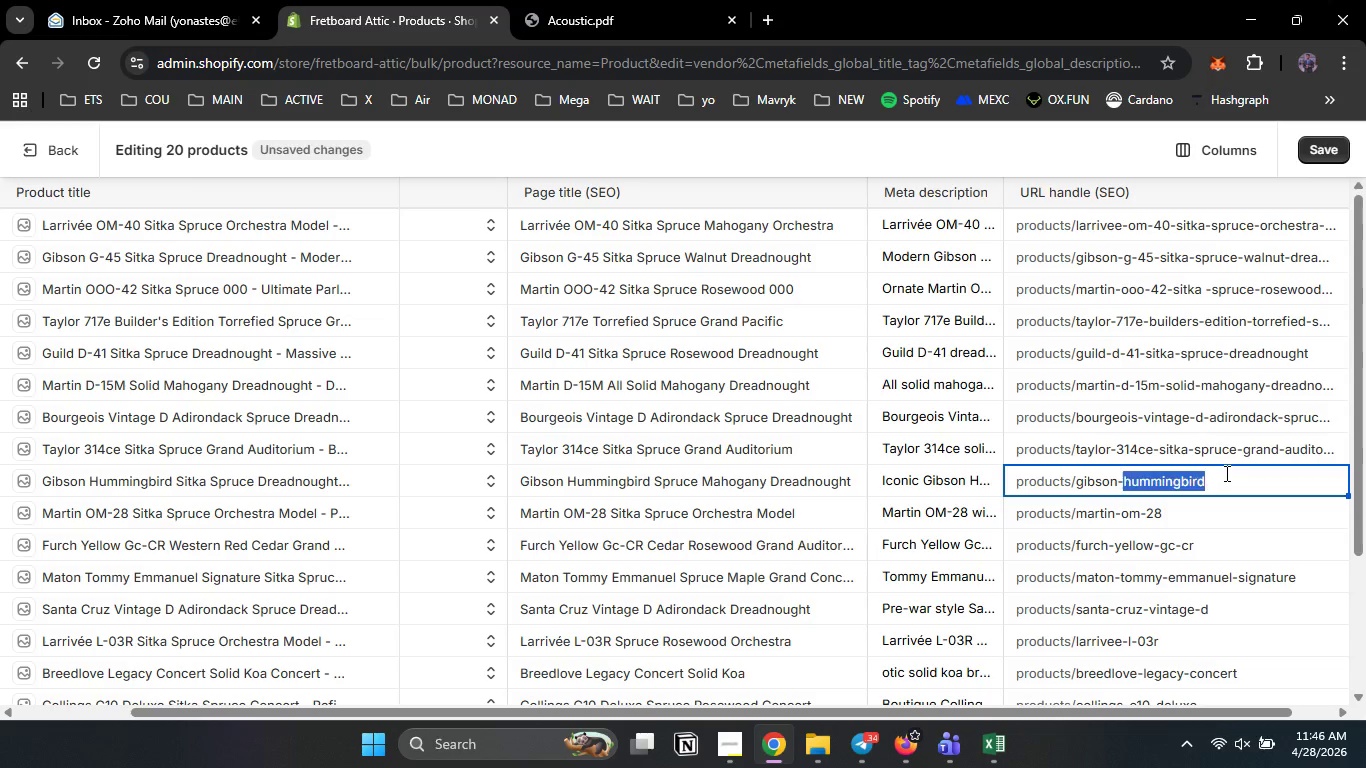 
key(ArrowRight)
 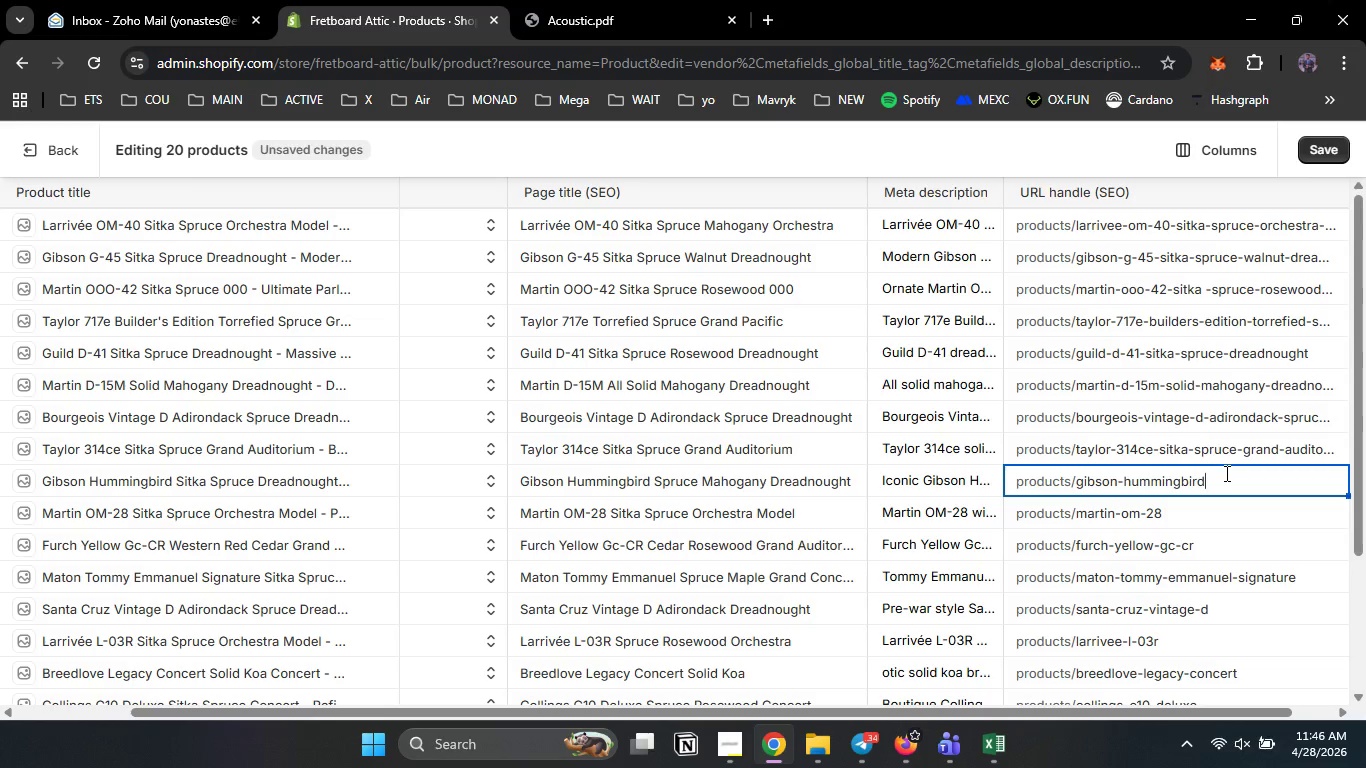 
type(-sitl)
key(Backspace)
type(ka-)
 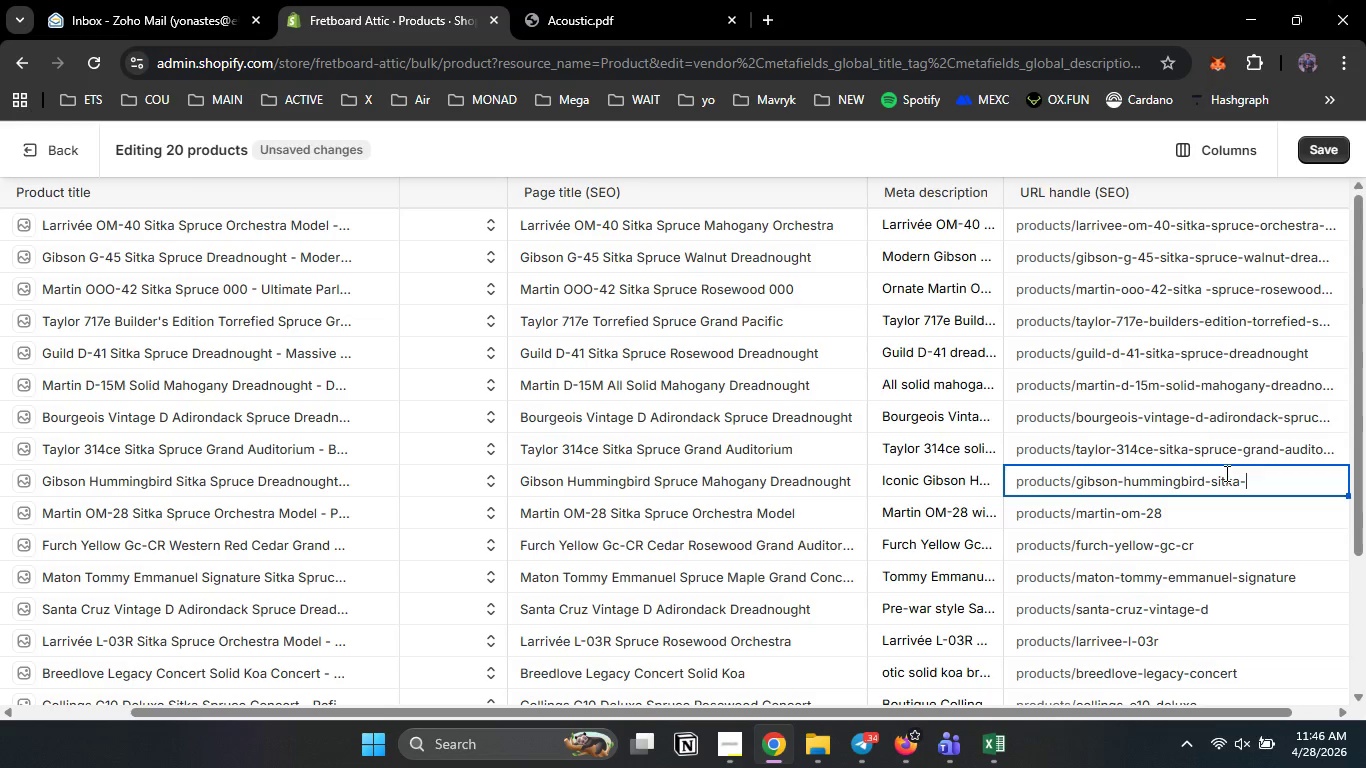 
type(spruce-dreadnought)
 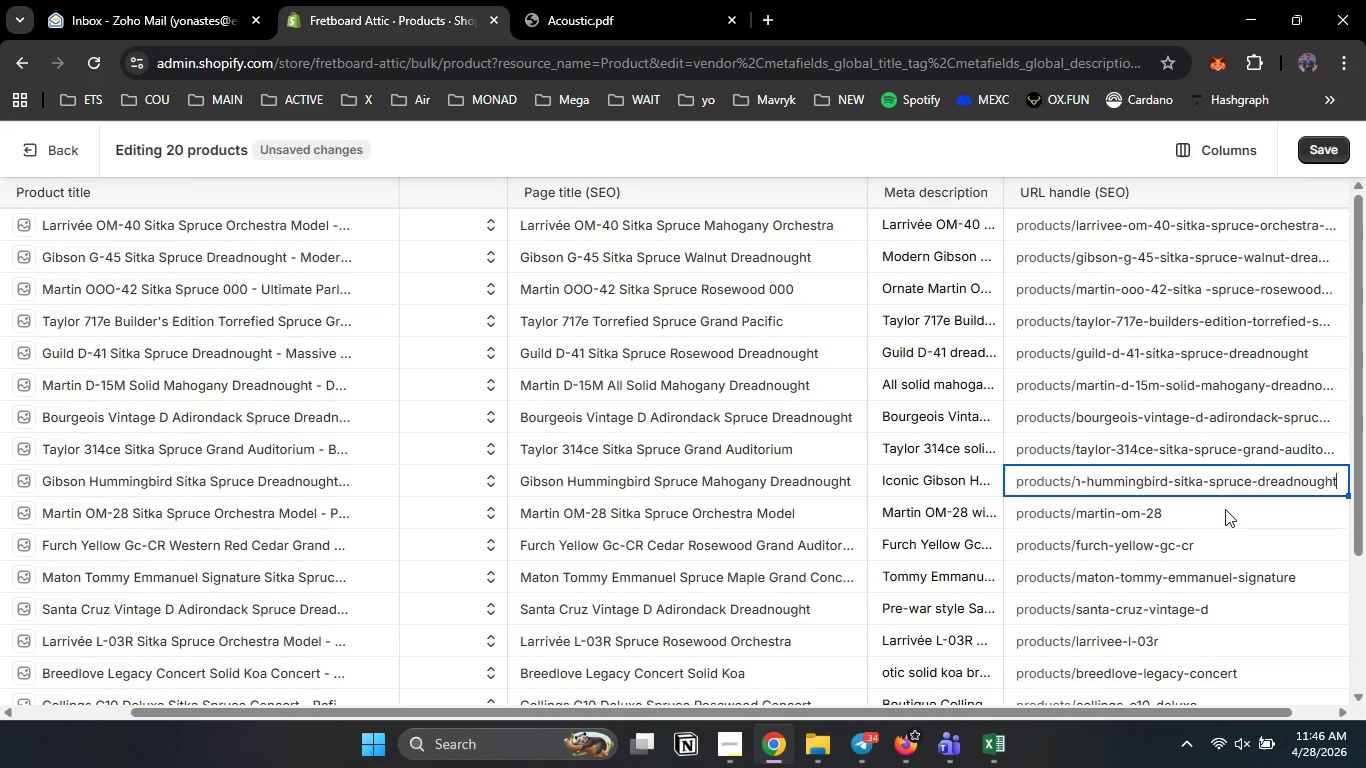 
double_click([1225, 510])
 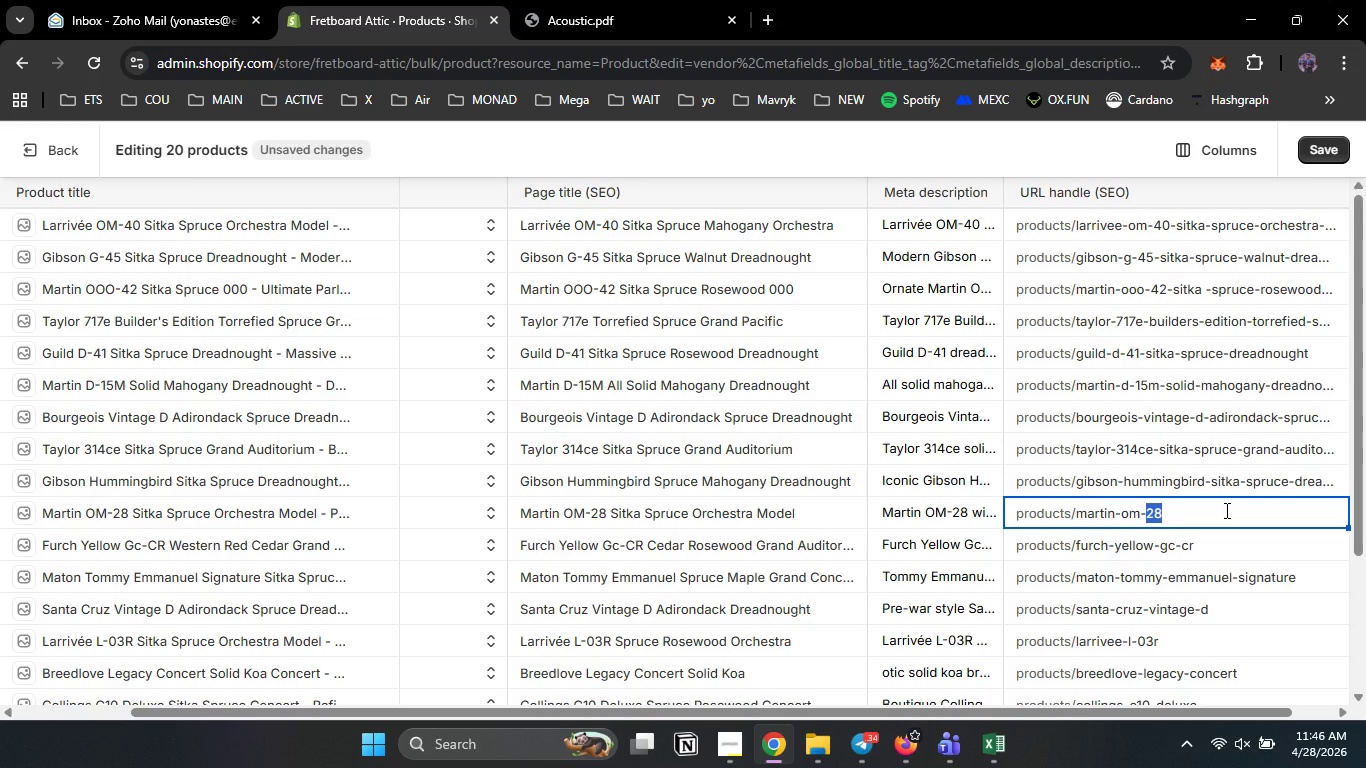 
key(ArrowRight)
 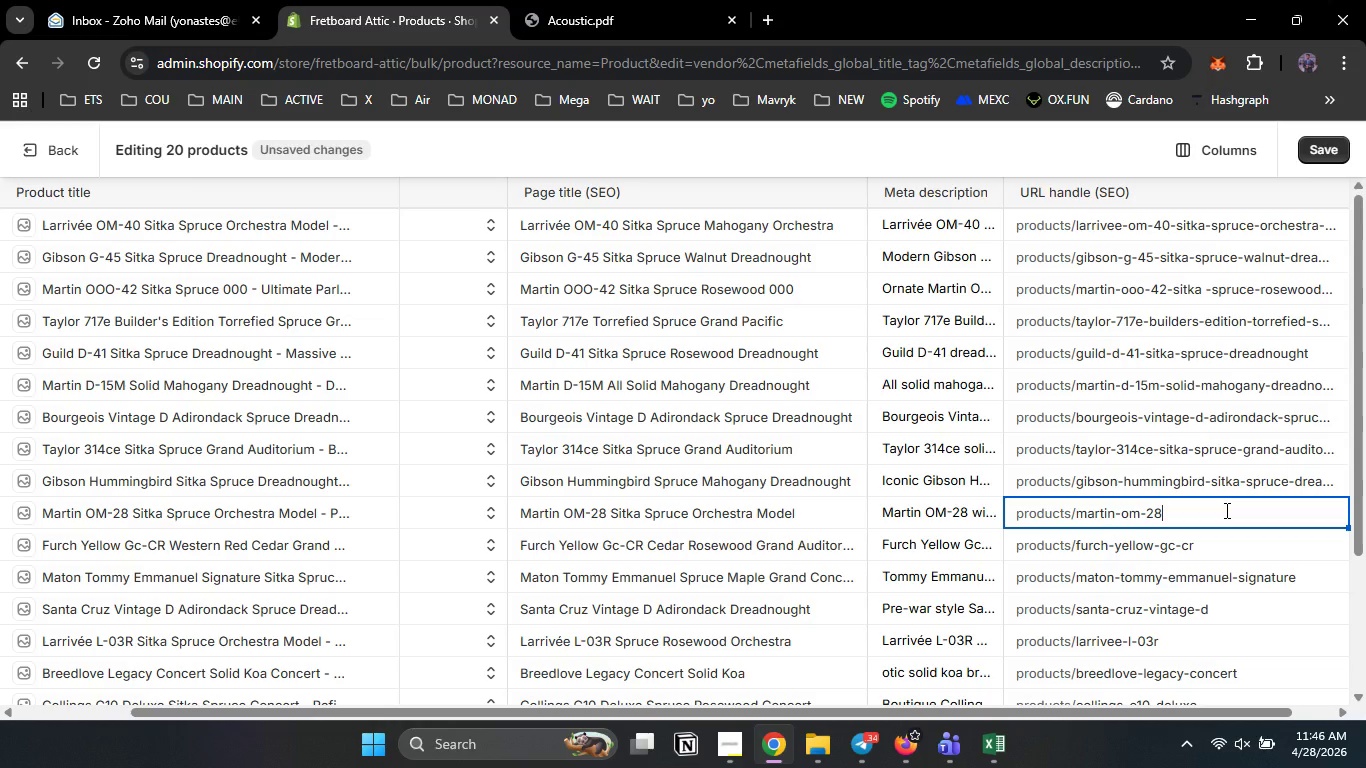 
type(-sitka )
key(Backspace)
type(-spruce-co)
key(Backspace)
type(e)
key(Backspace)
type(rchrs)
key(Backspace)
key(Backspace)
key(Backspace)
key(Backspace)
key(Backspace)
key(Backspace)
type(orchrdtra-model)
 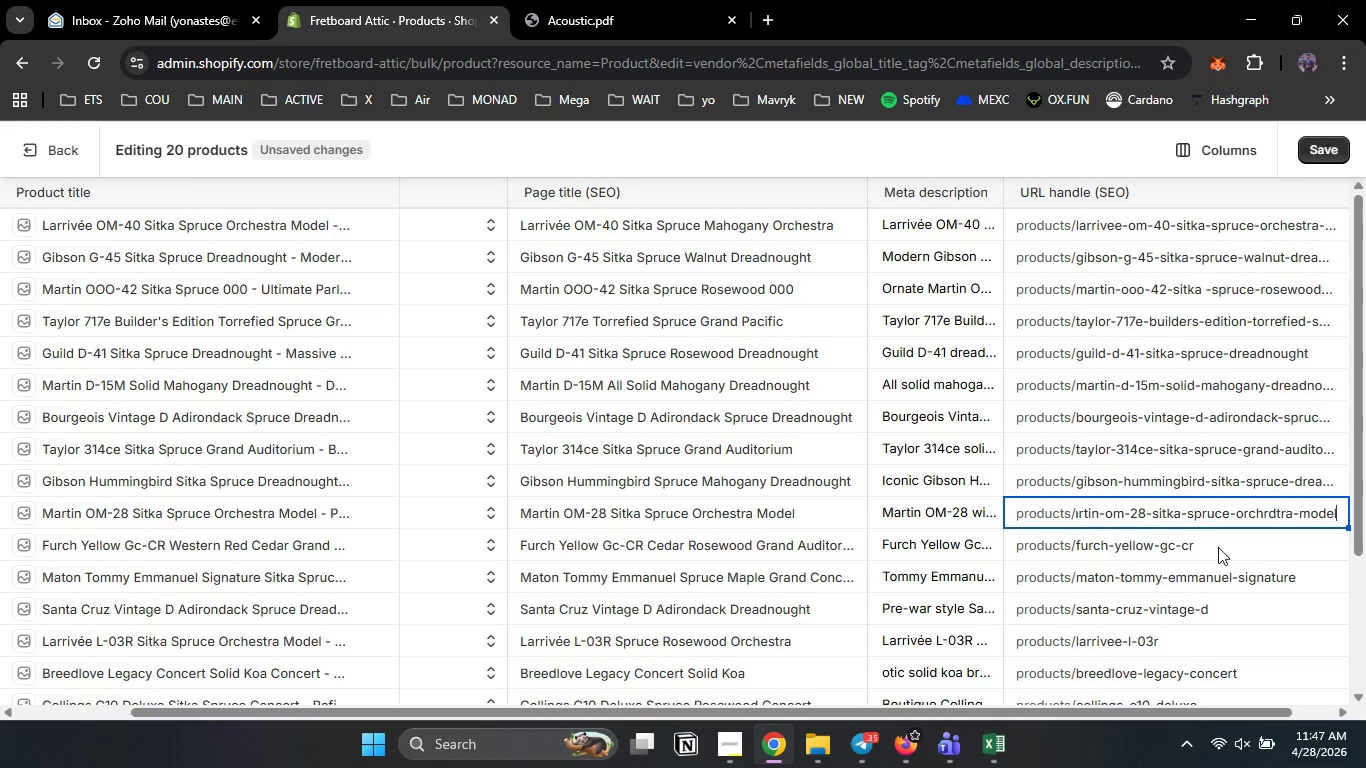 
double_click([1218, 547])
 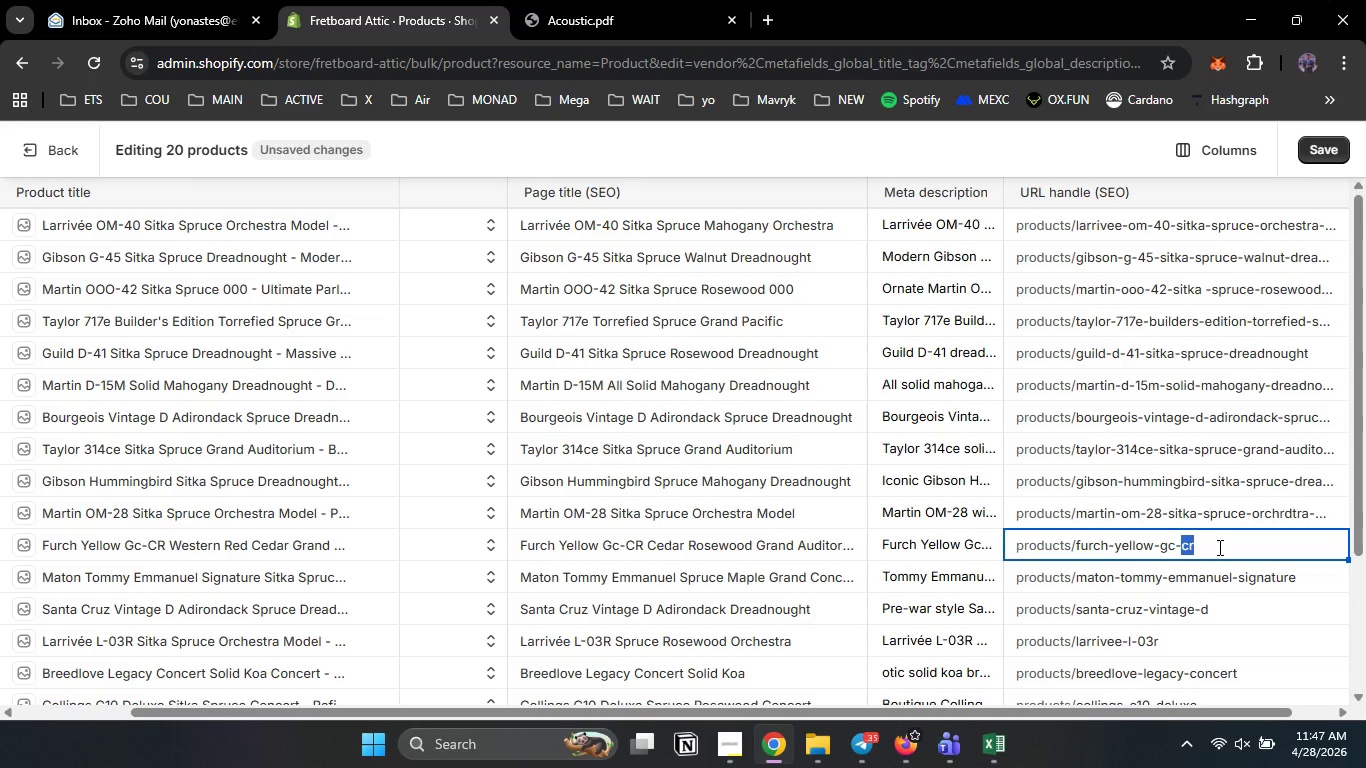 
key(ArrowRight)
 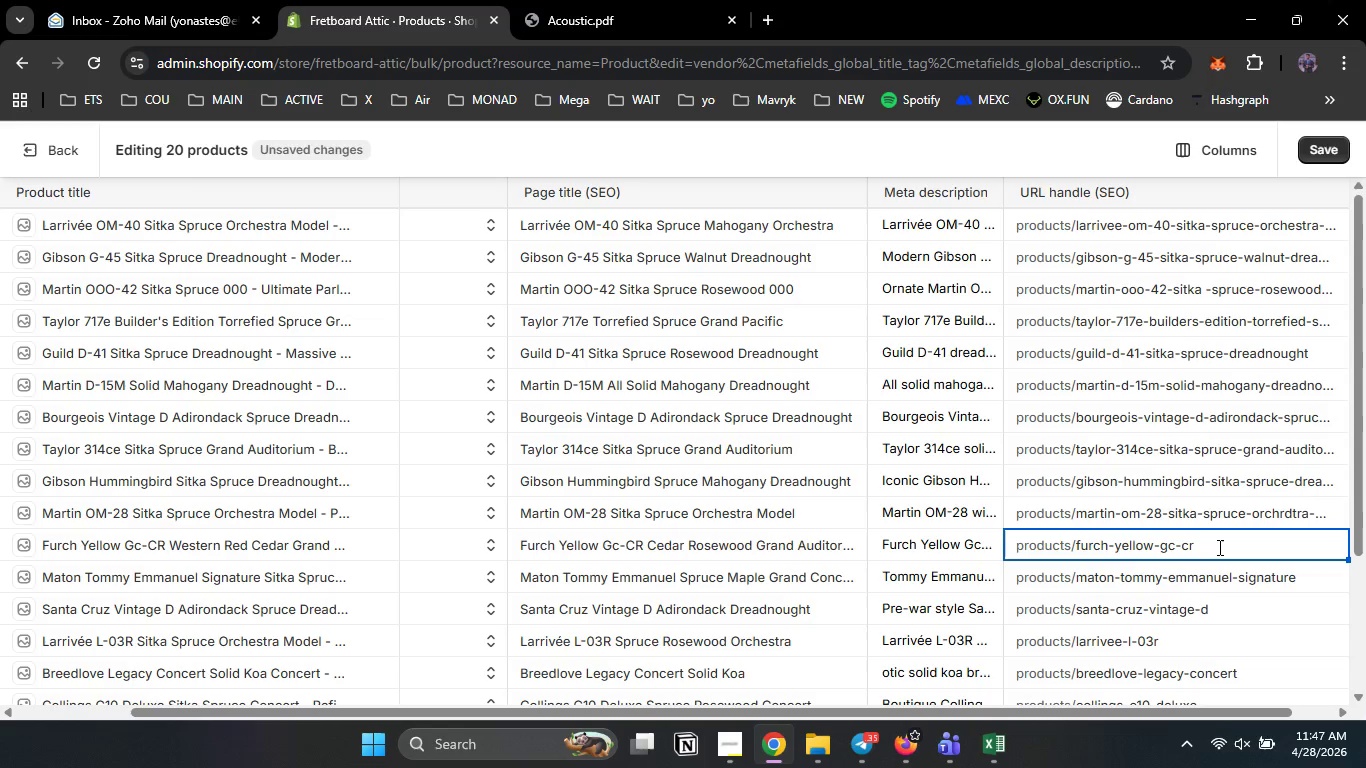 
type(-western-red-cedar-fg)
key(Backspace)
key(Backspace)
type(grand-auditorium)
 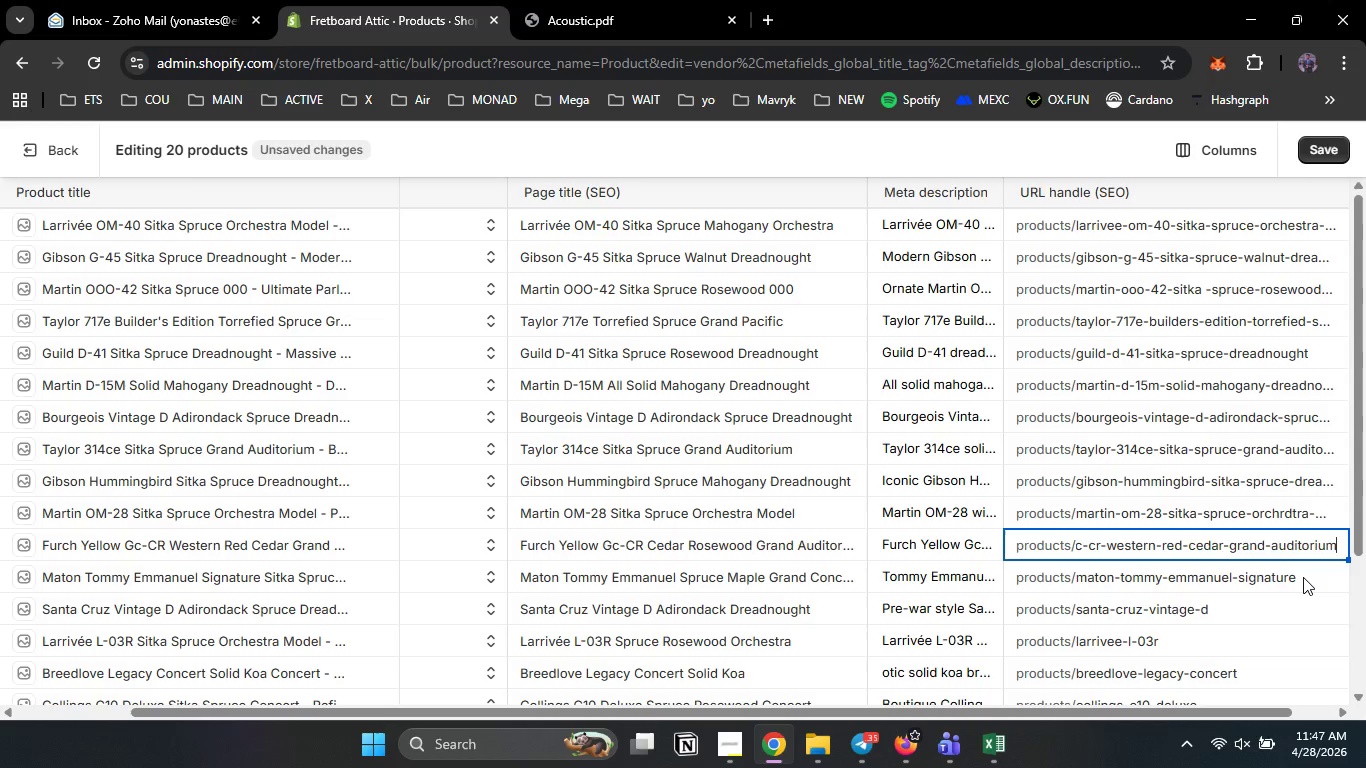 
double_click([1303, 577])
 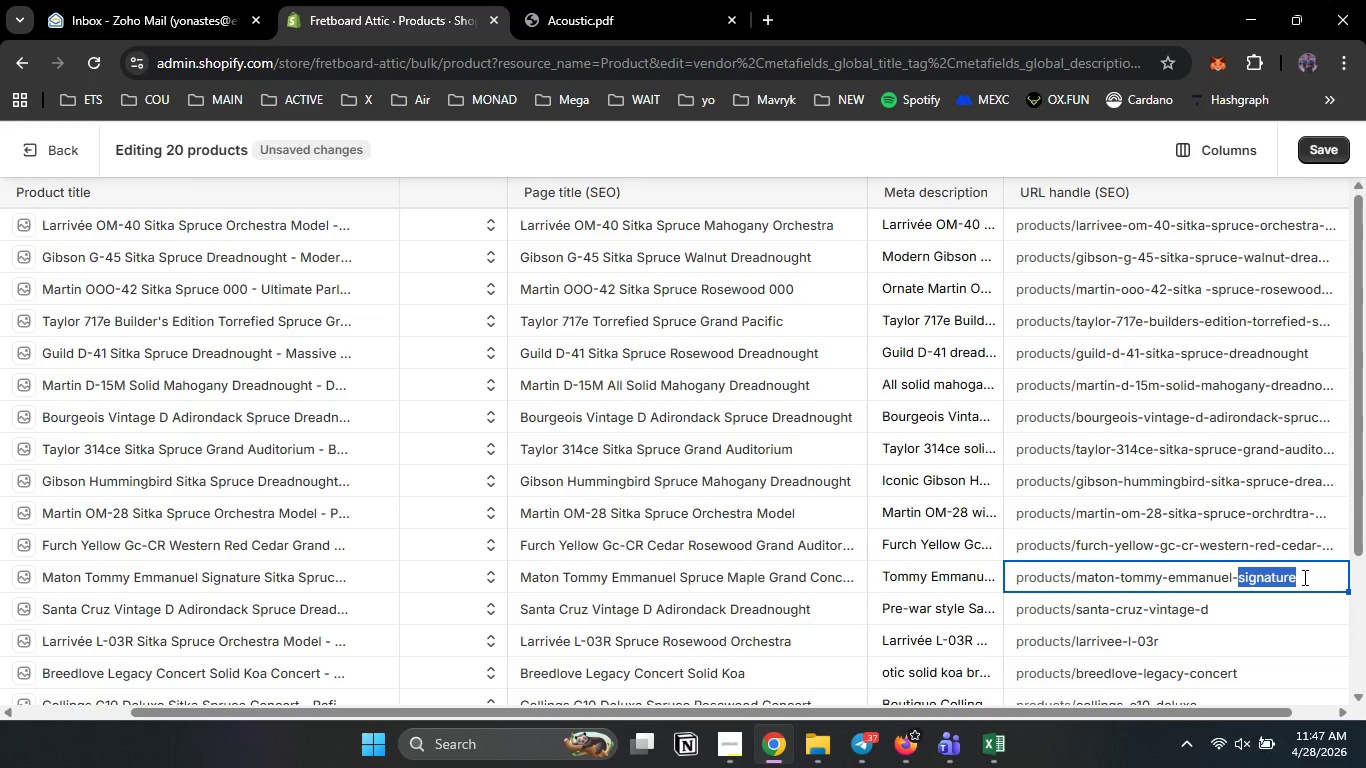 
key(ArrowRight)
 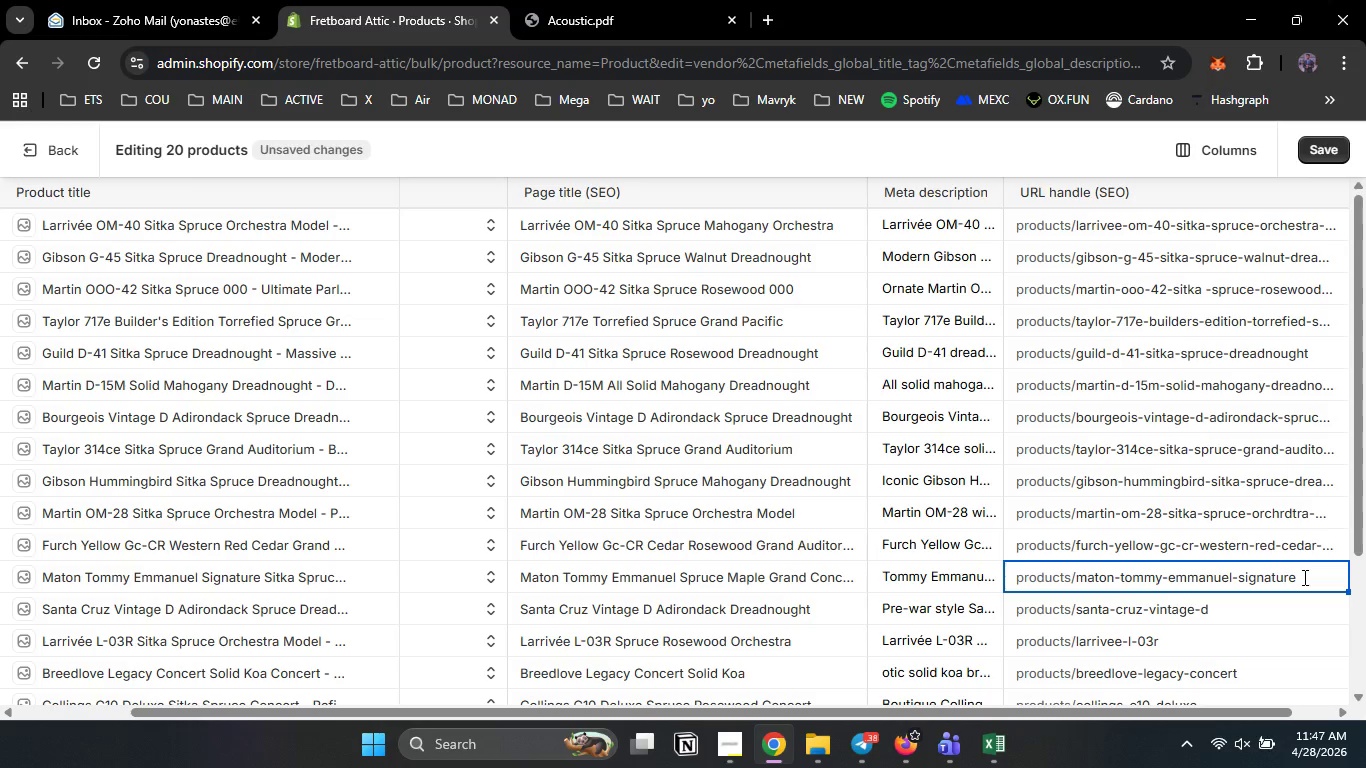 
type(-sitl)
key(Backspace)
type(ka )
key(Backspace)
type(-spruce-grans-concert)
 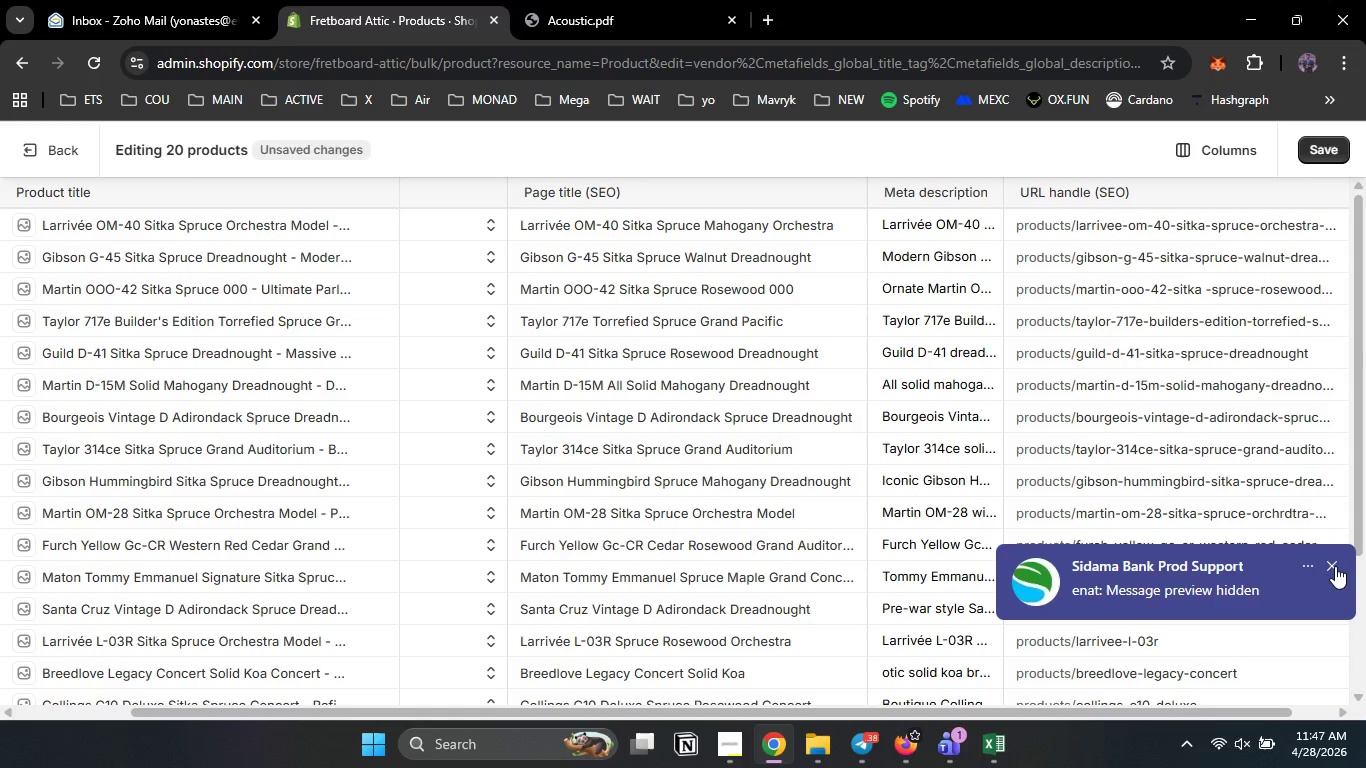 
left_click([1335, 566])
 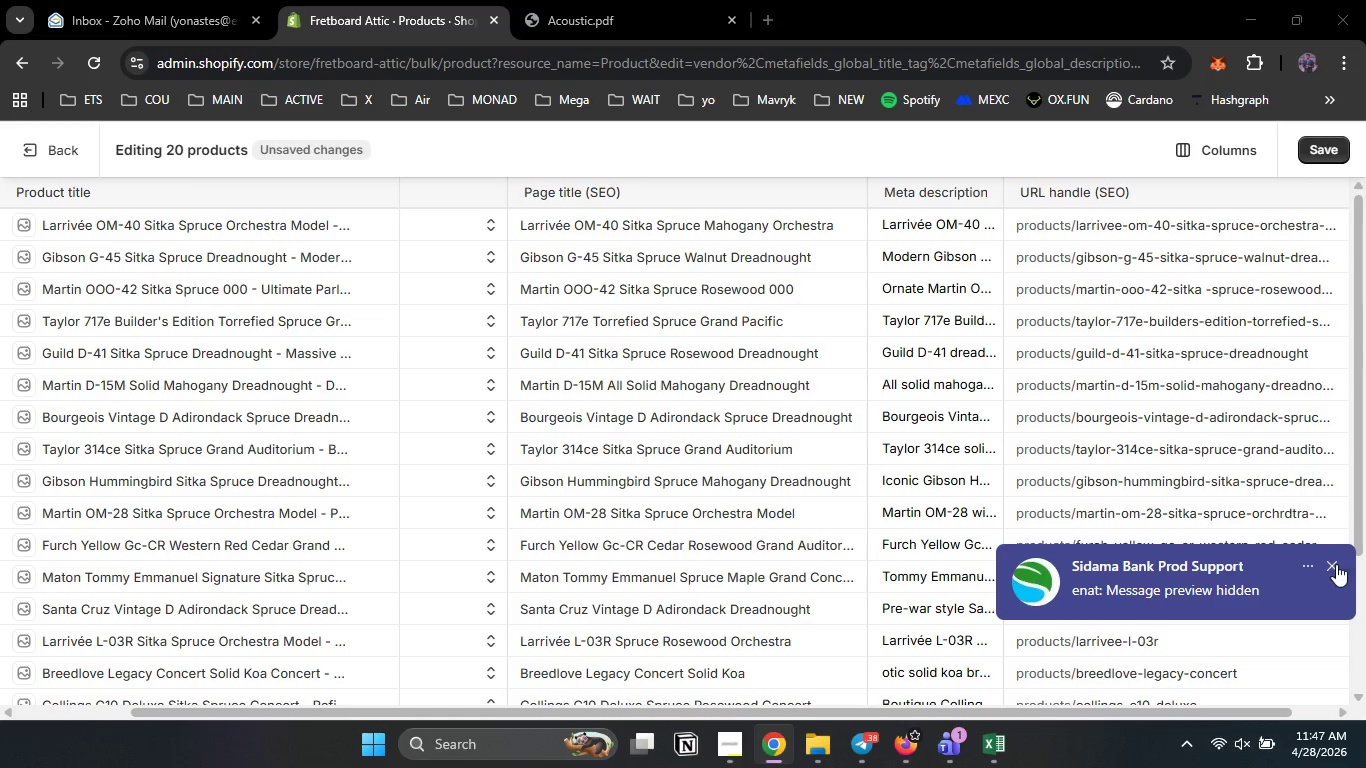 
left_click([1336, 564])
 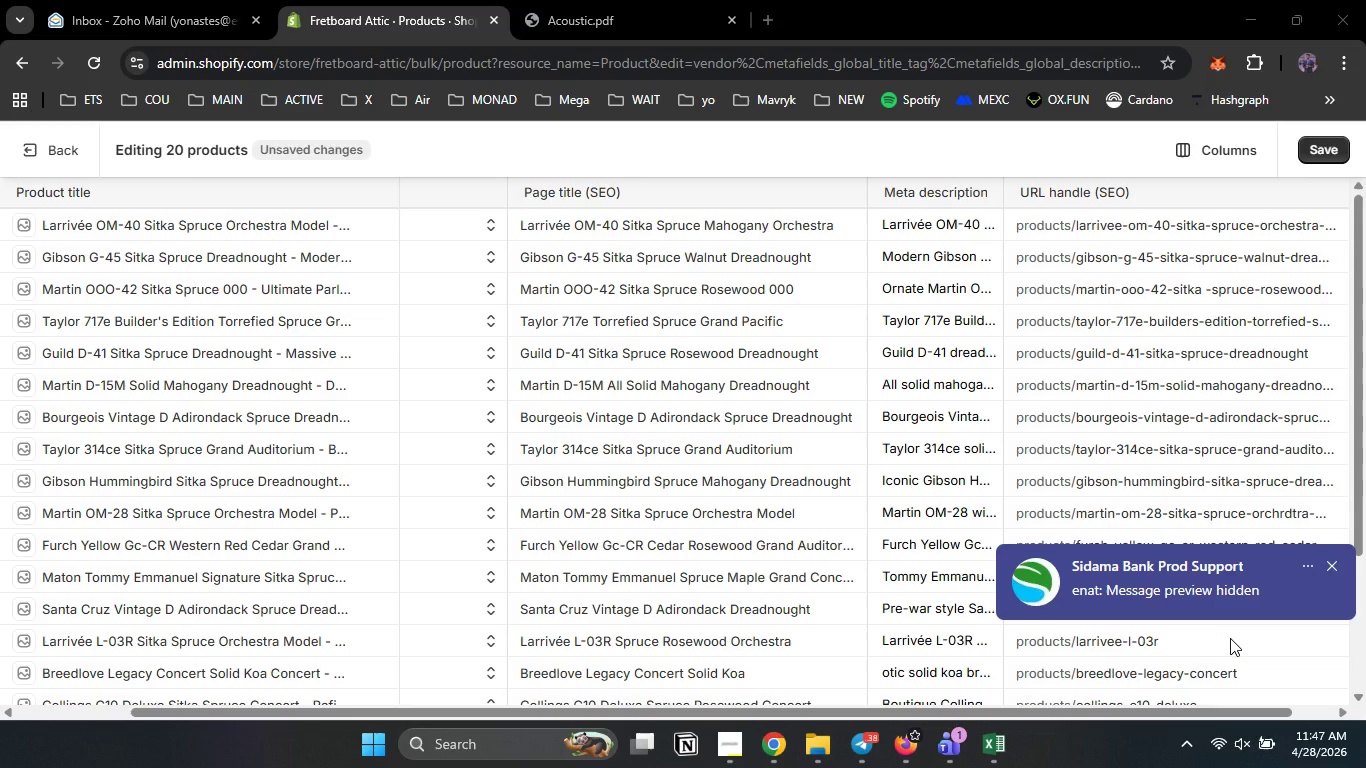 
left_click([1230, 638])
 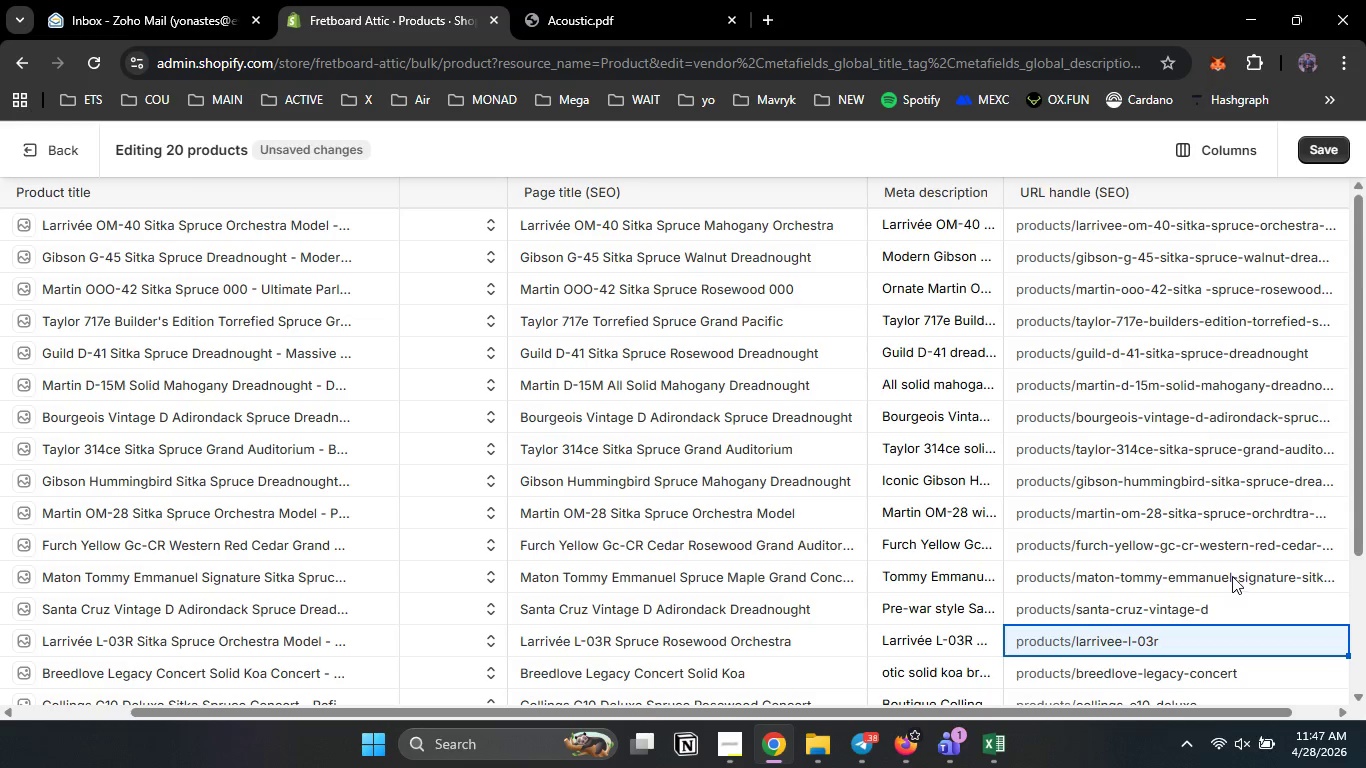 
double_click([1232, 576])
 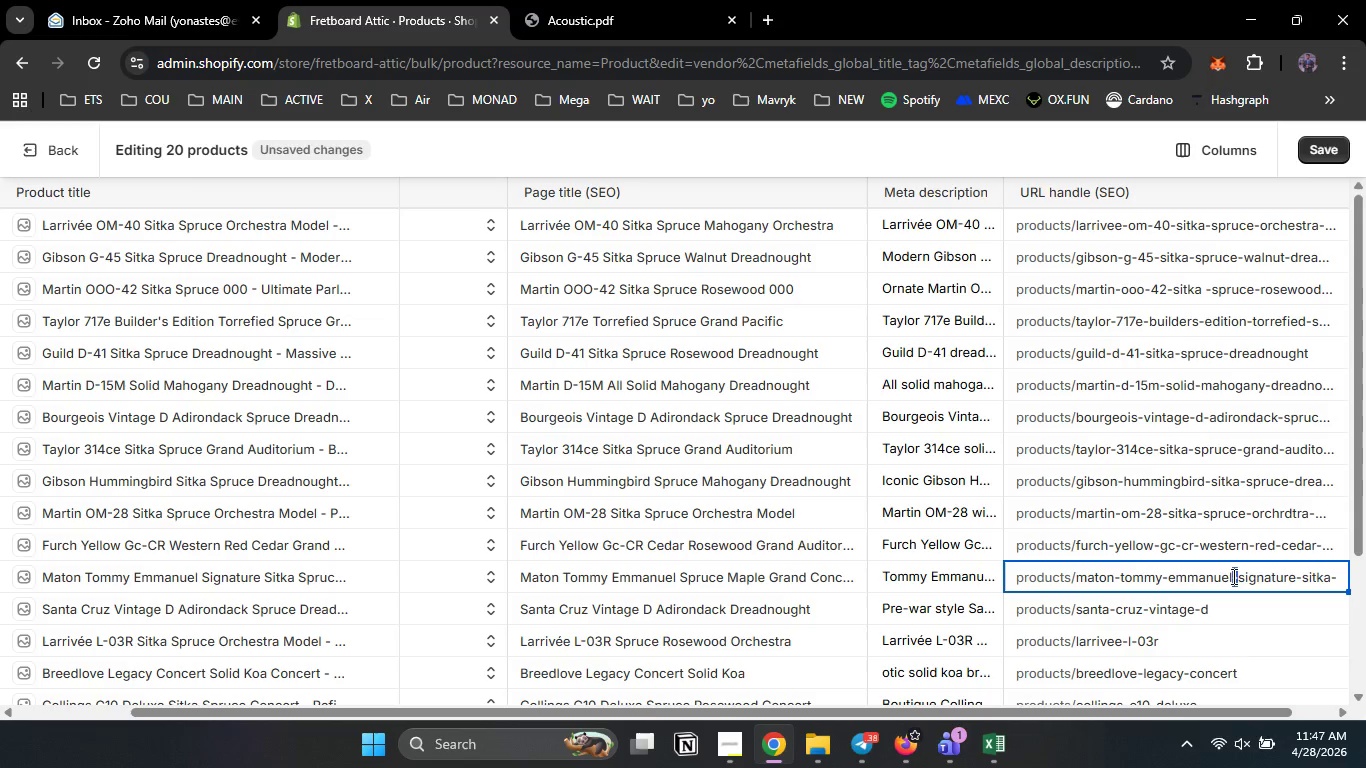 
hold_key(key=ArrowRight, duration=1.5)
 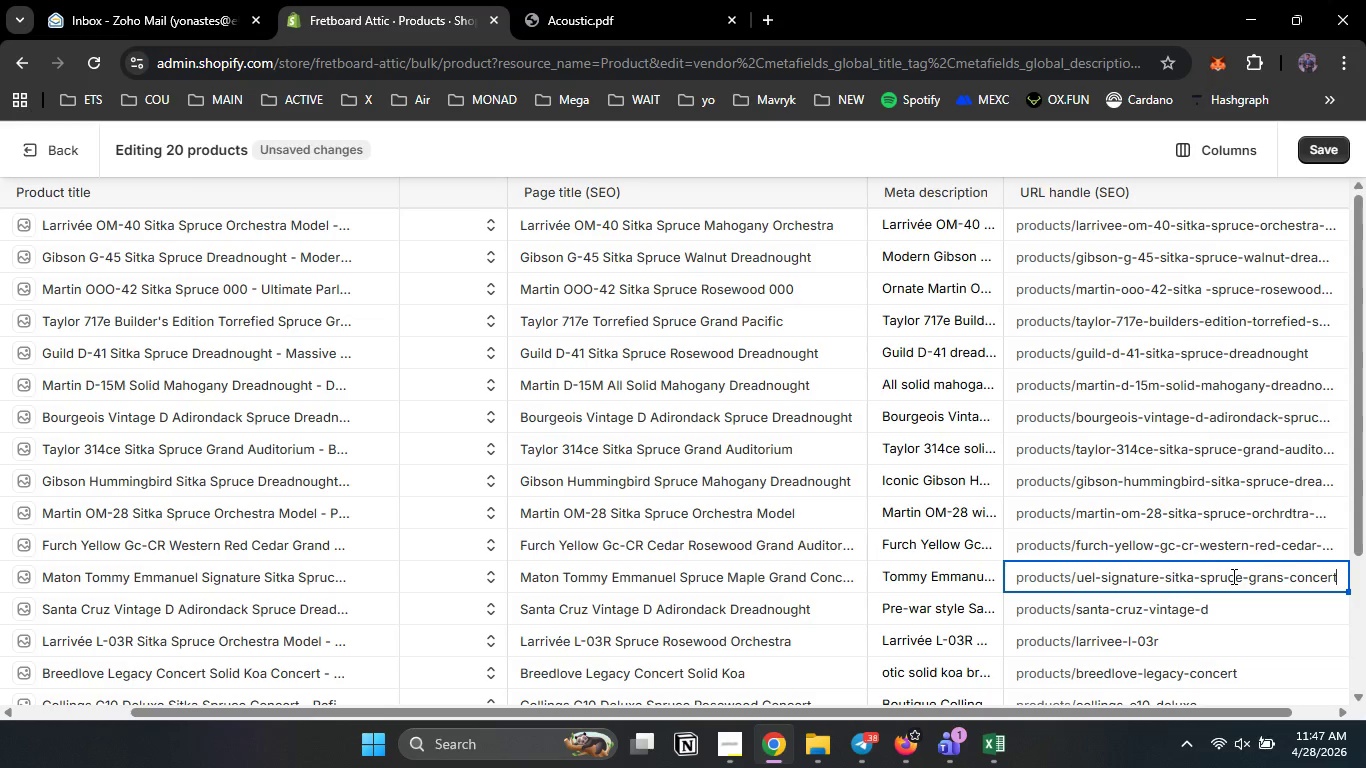 
hold_key(key=ArrowRight, duration=0.73)
 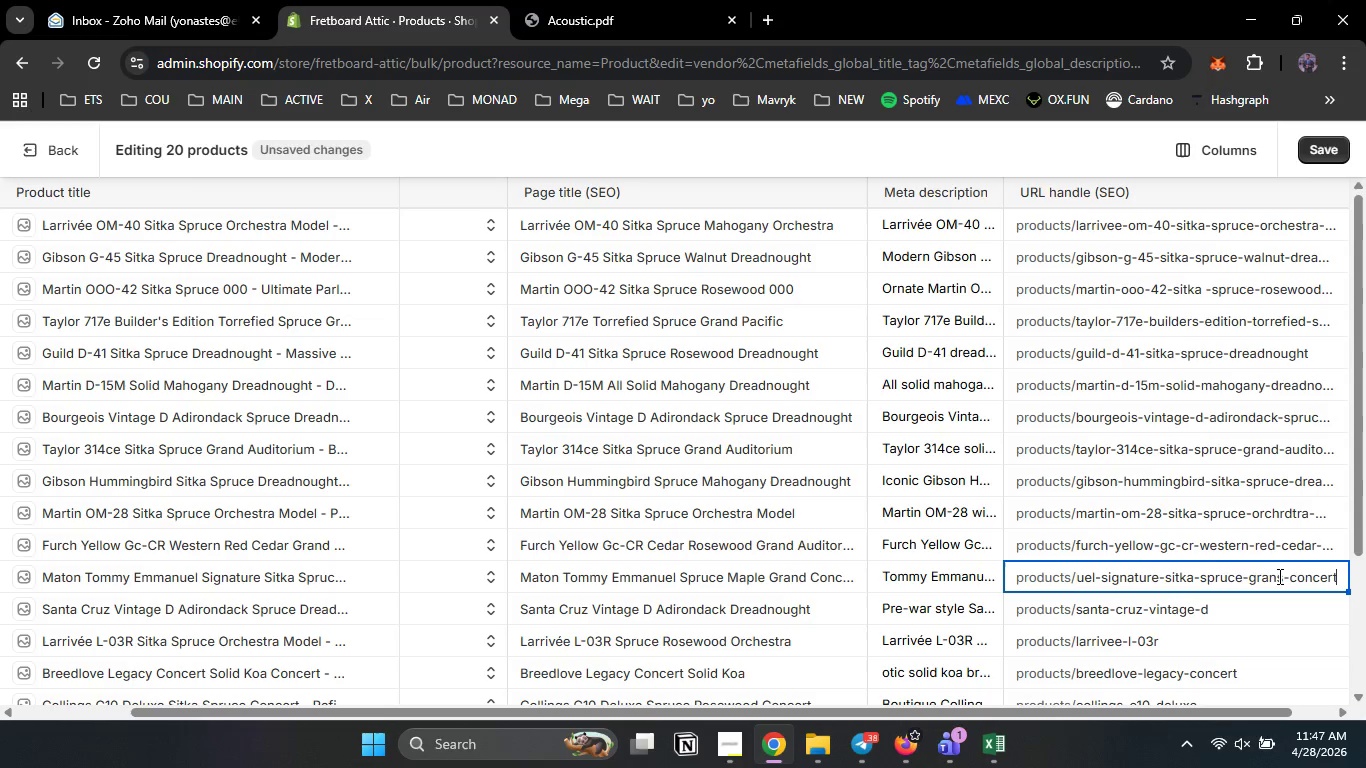 
left_click([1280, 576])
 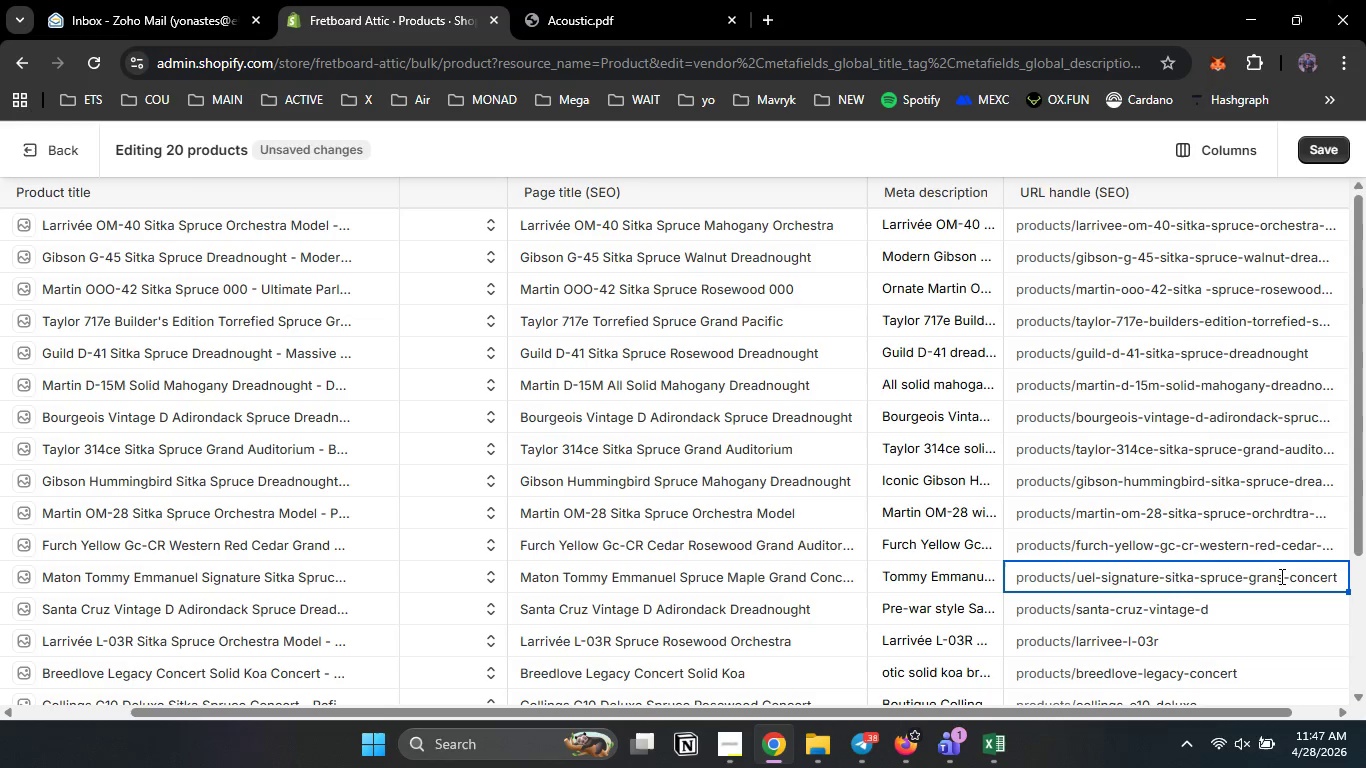 
key(Delete)
 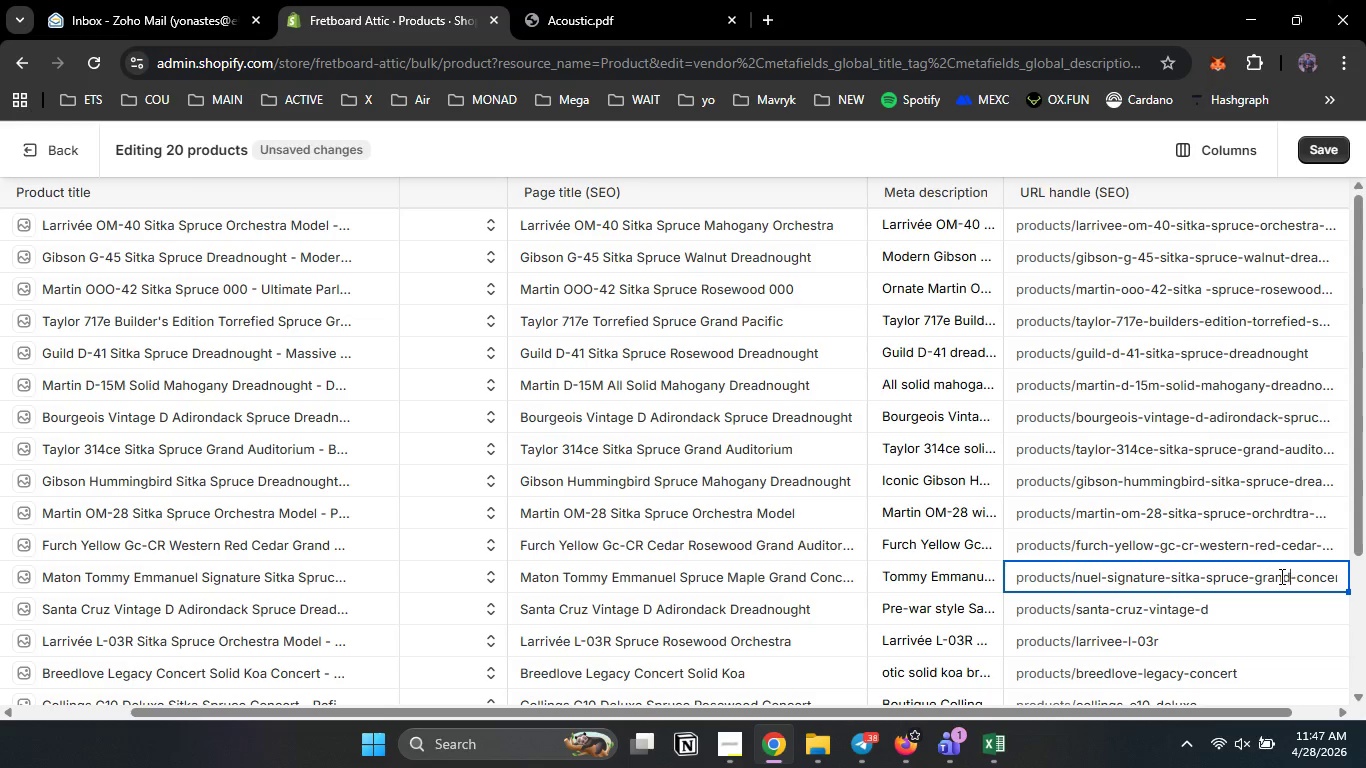 
key(D)
 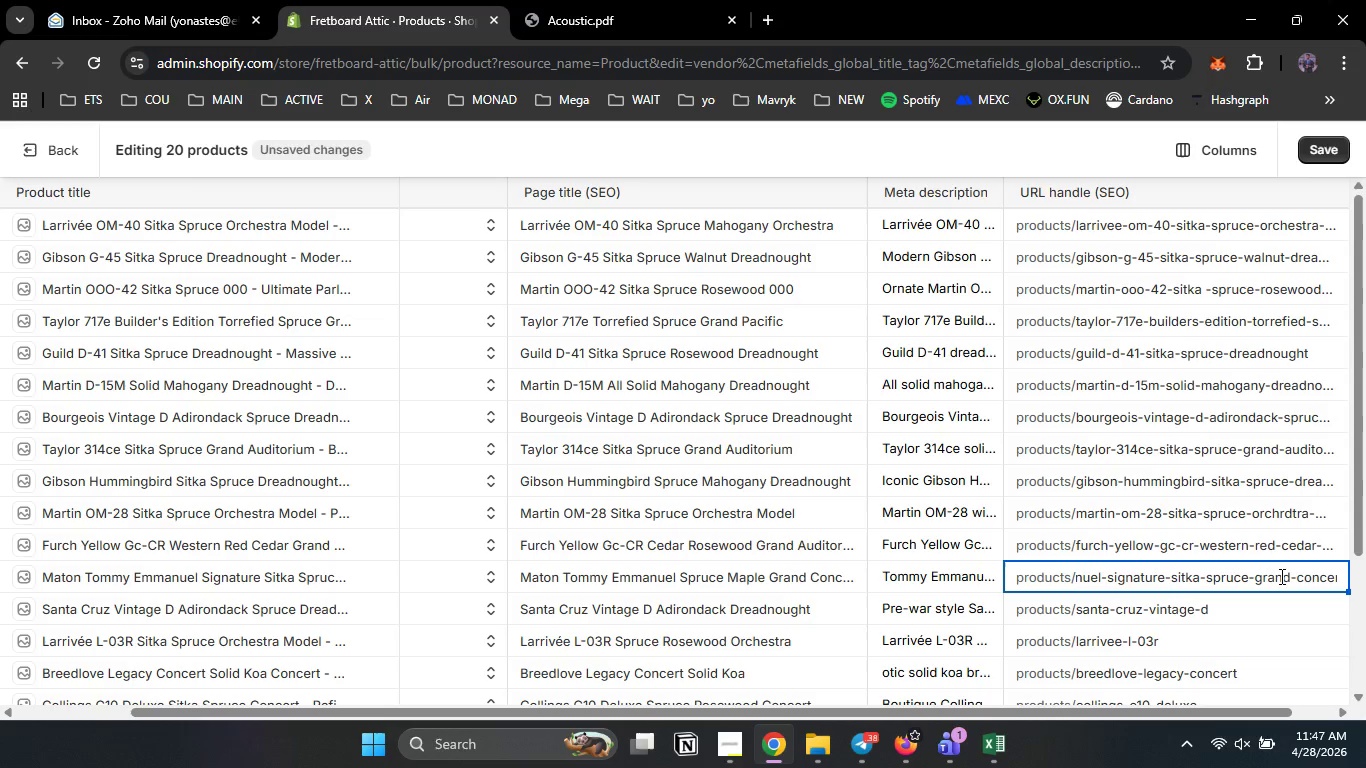 
hold_key(key=ArrowRight, duration=1.33)
 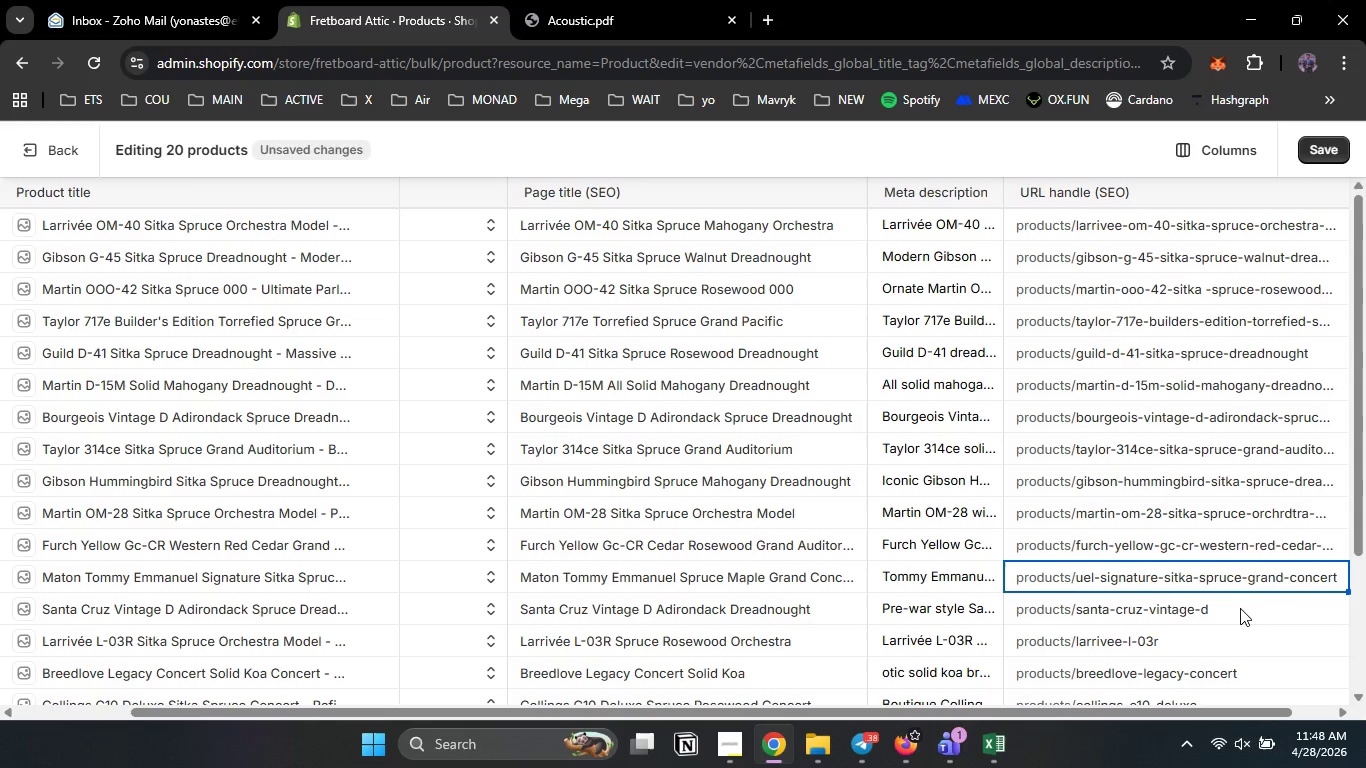 
double_click([1233, 615])
 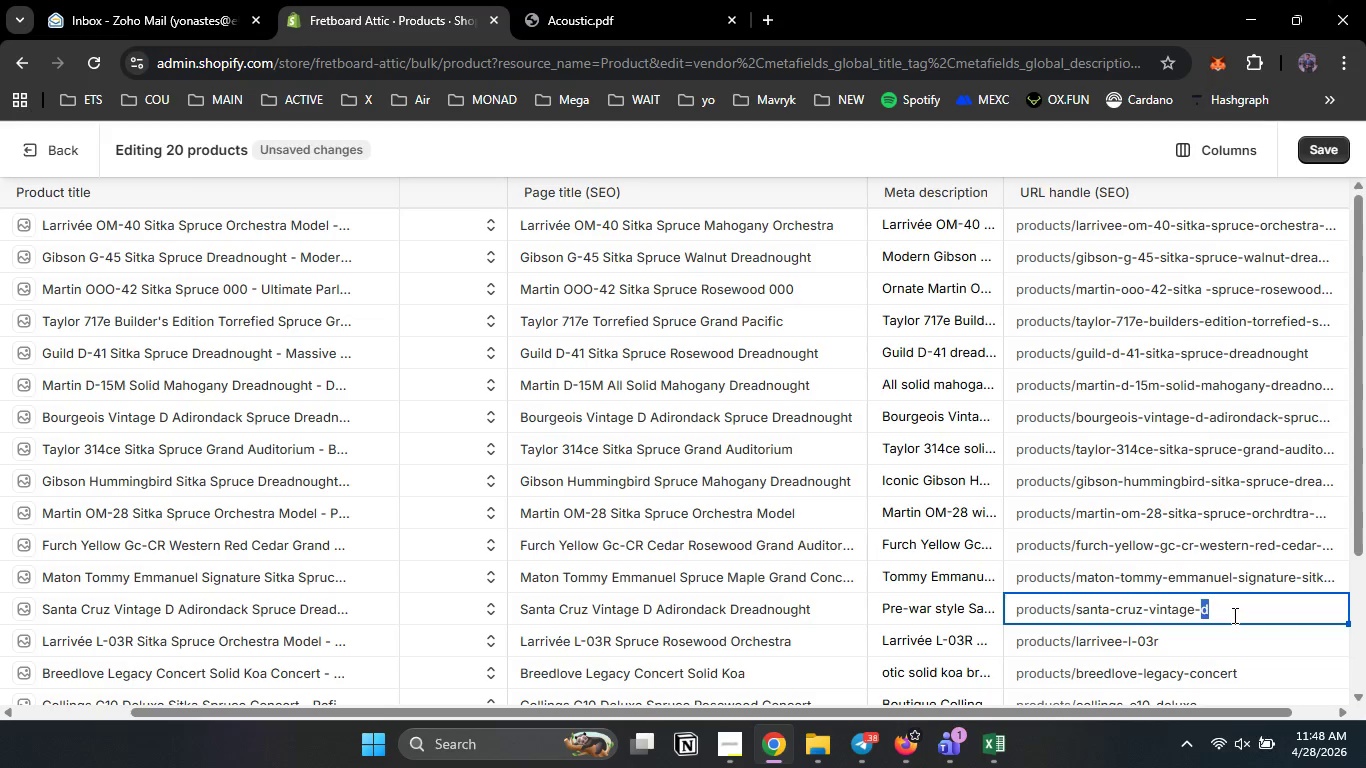 
key(ArrowRight)
 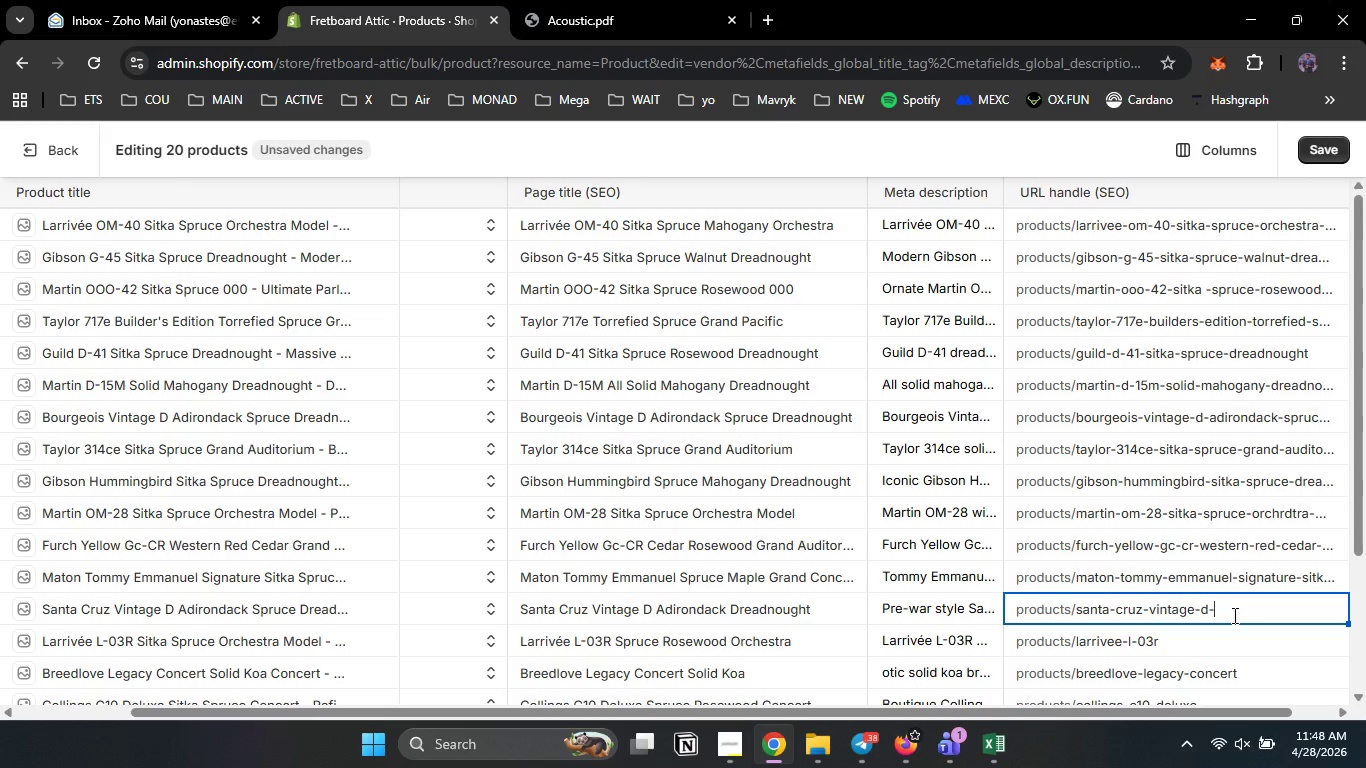 
type(-adir)
 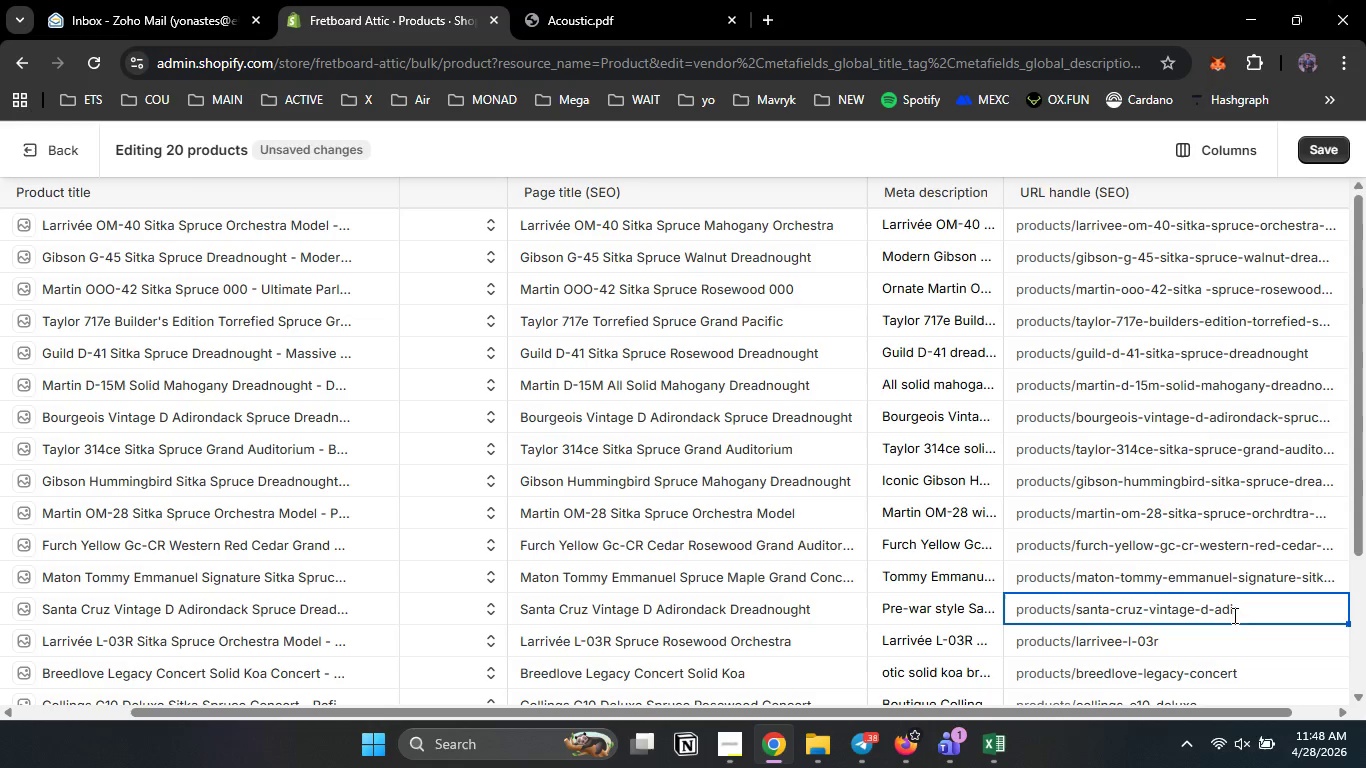 
key(O)
 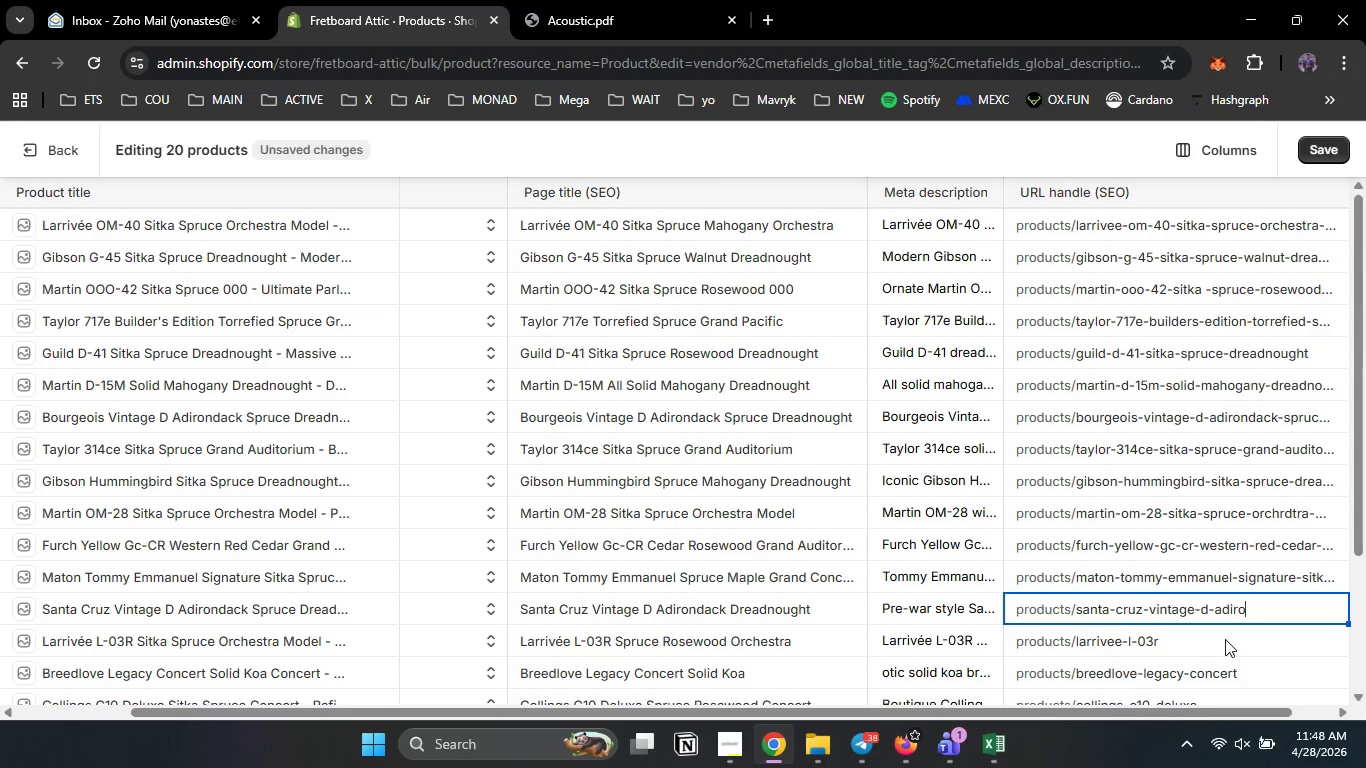 
type(ndack-spruce-dreadnought)
 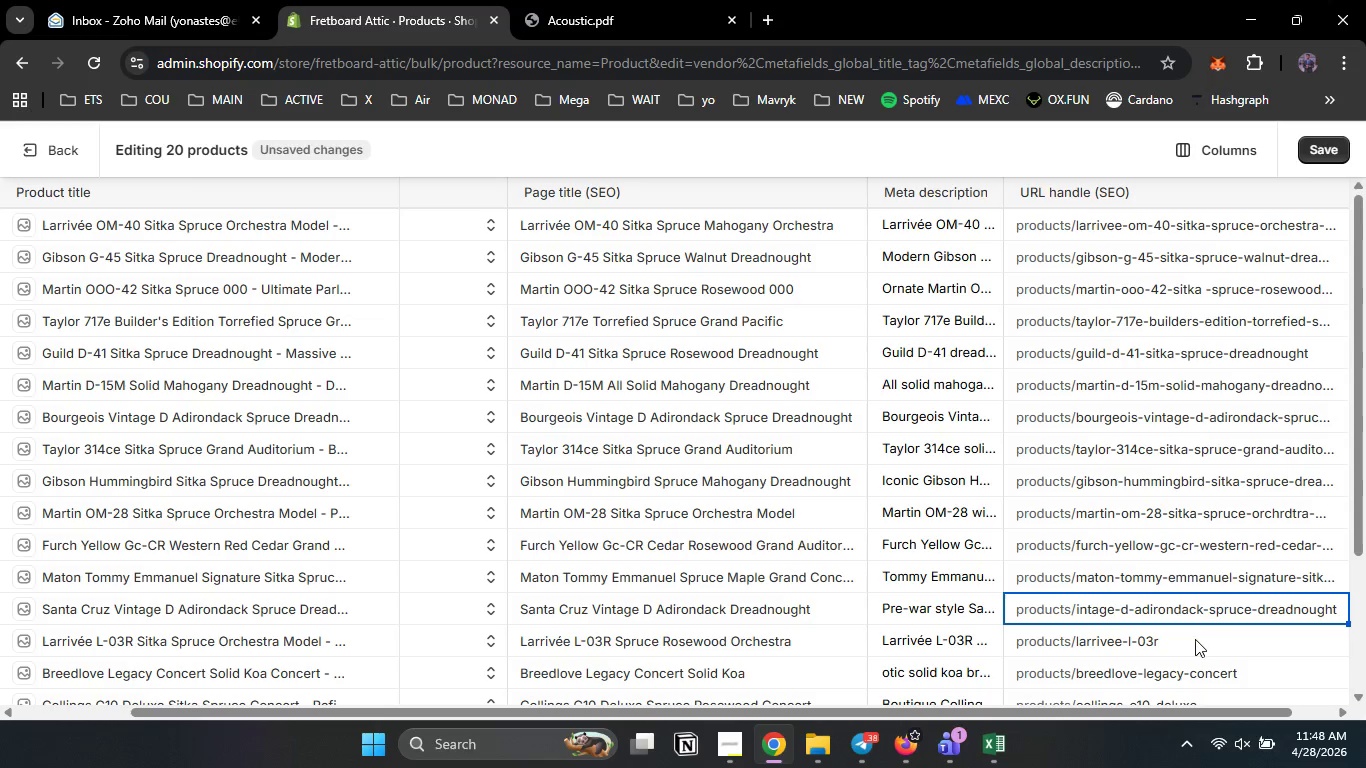 
double_click([1194, 639])
 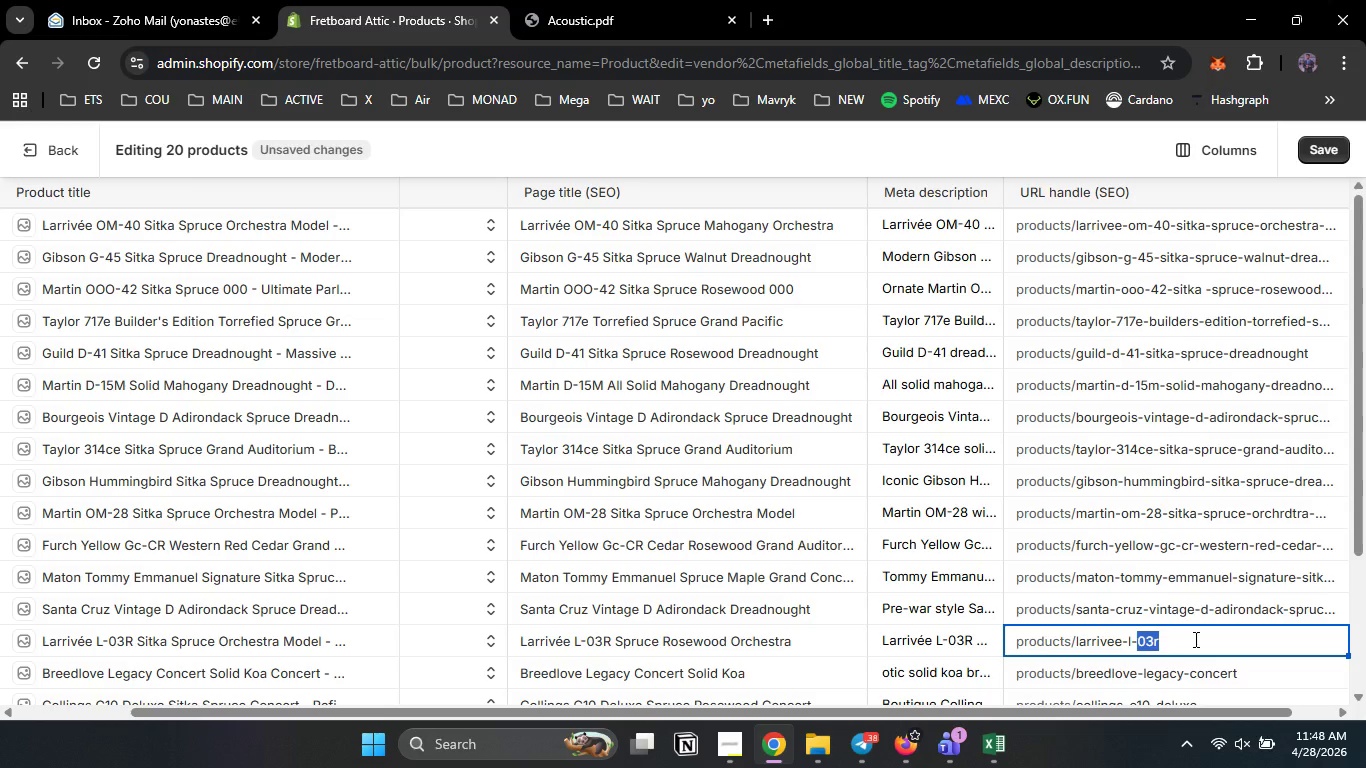 
key(ArrowRight)
 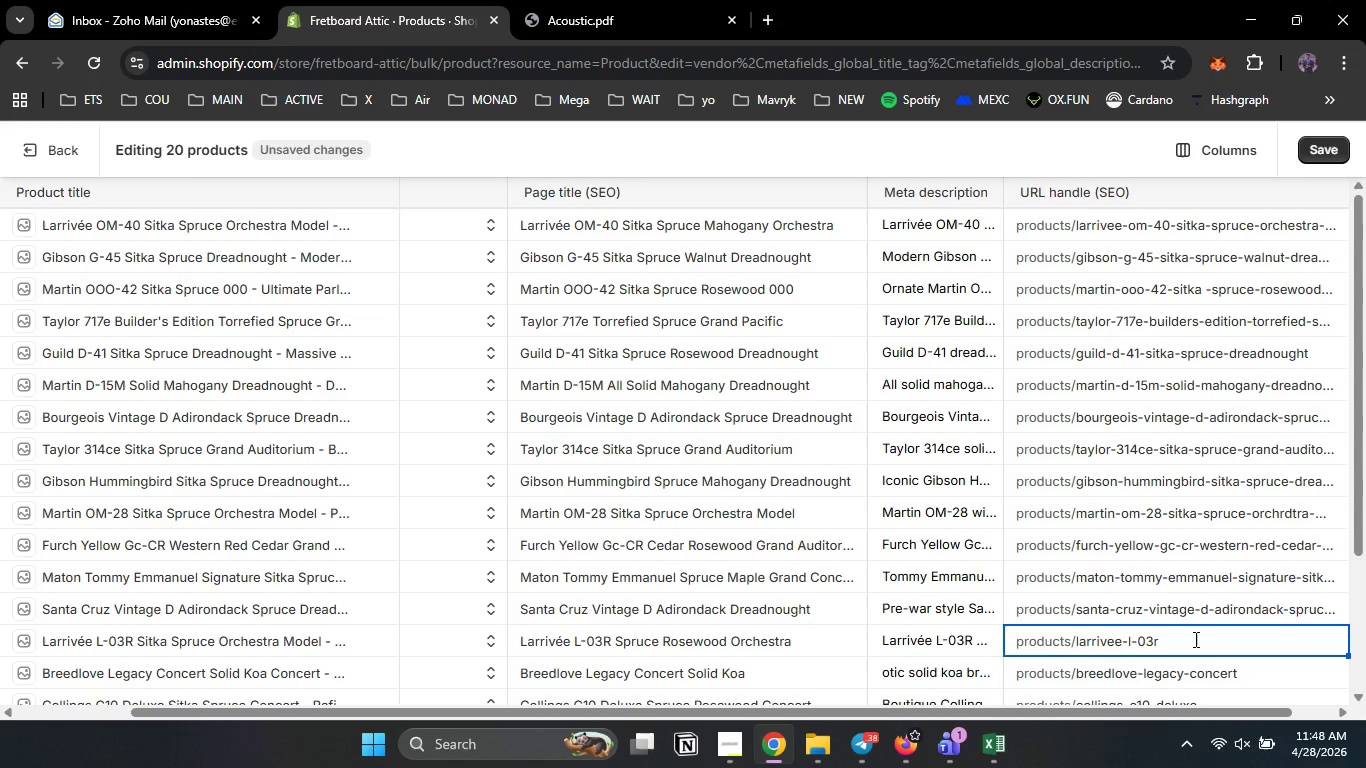 
wait(6.72)
 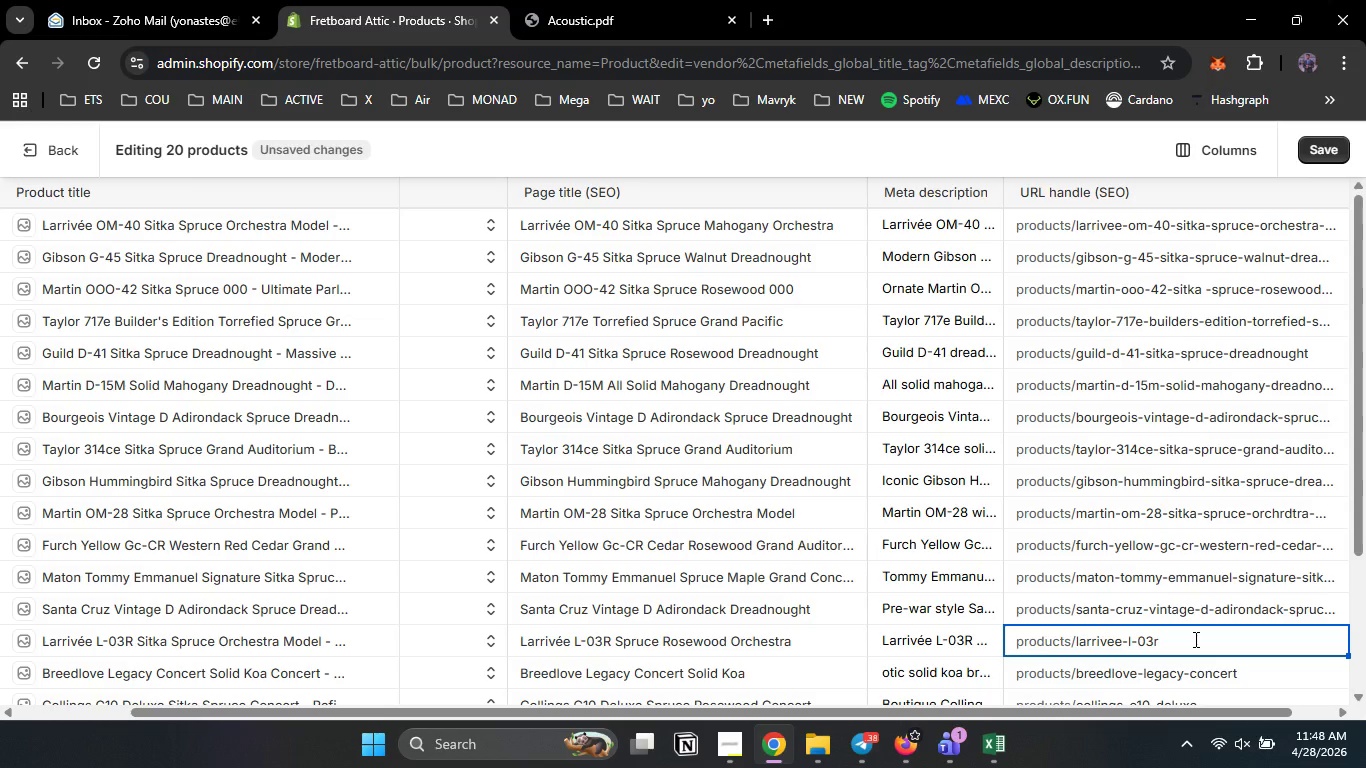 
type(-sitka-spri)
key(Backspace)
type(uce-orchestra-model)
 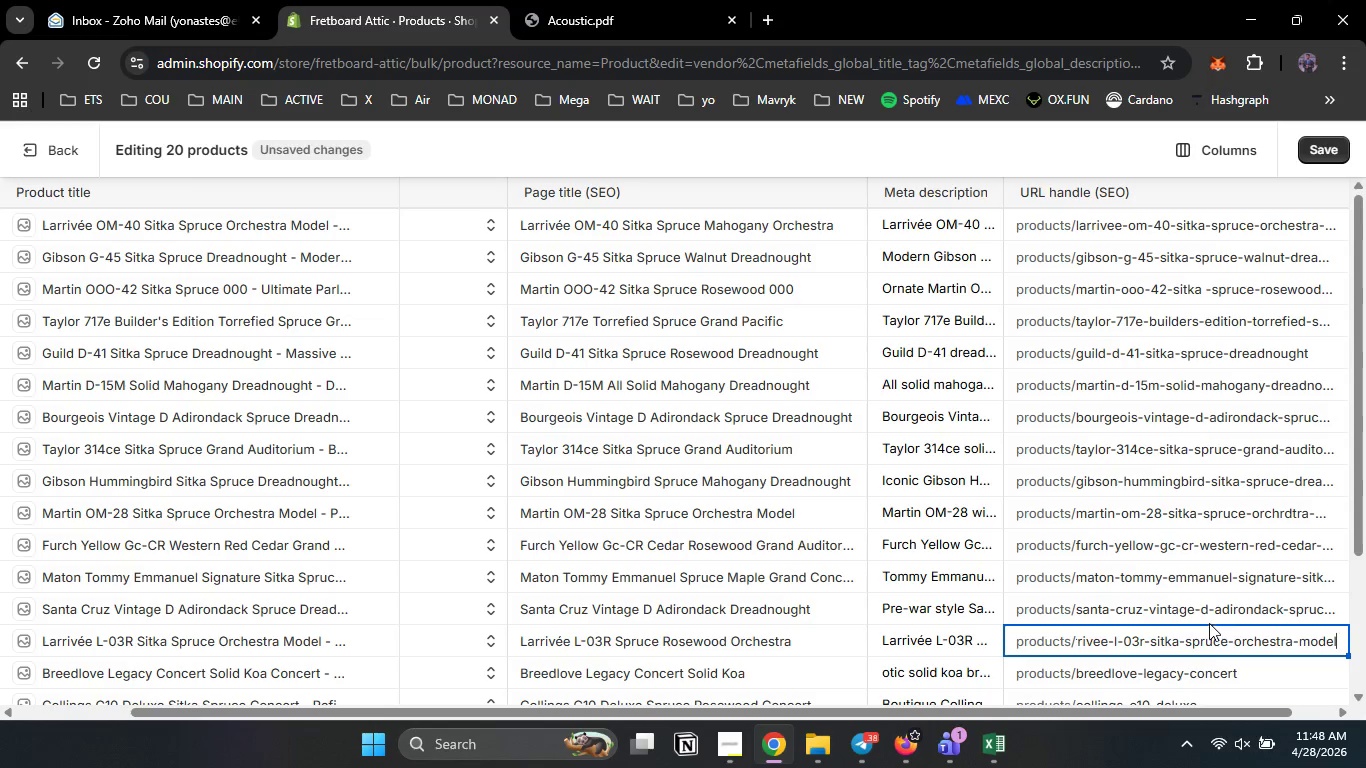 
scroll: coordinate [1209, 623], scroll_direction: down, amount: 3.0
 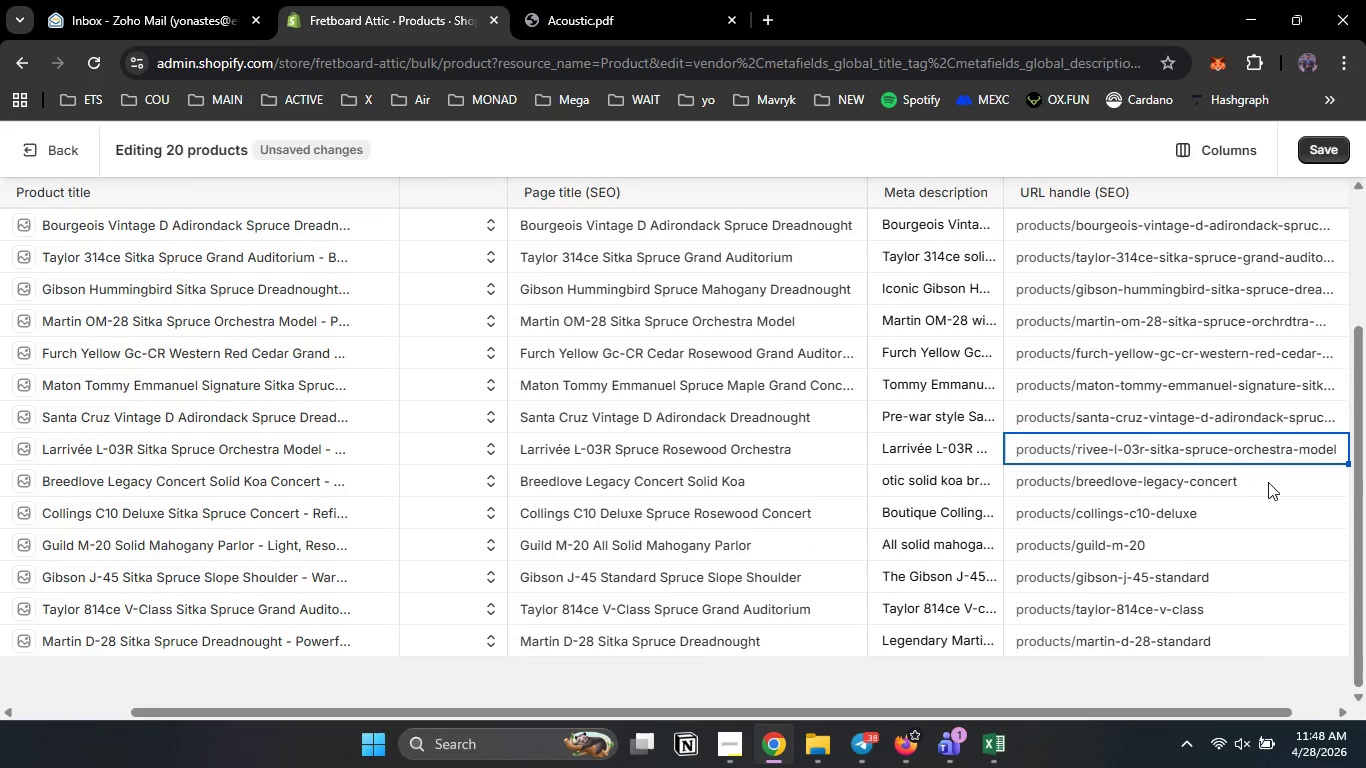 
double_click([1263, 476])
 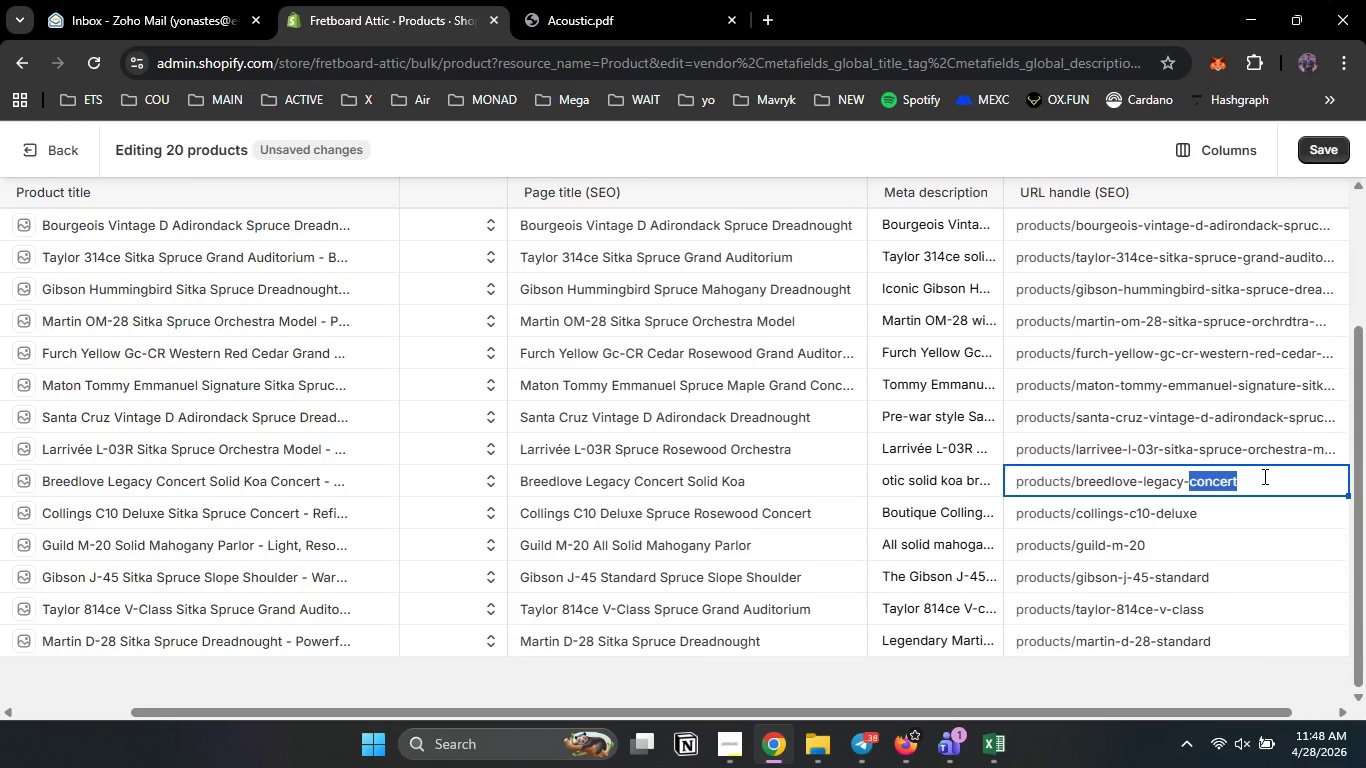 
key(ArrowRight)